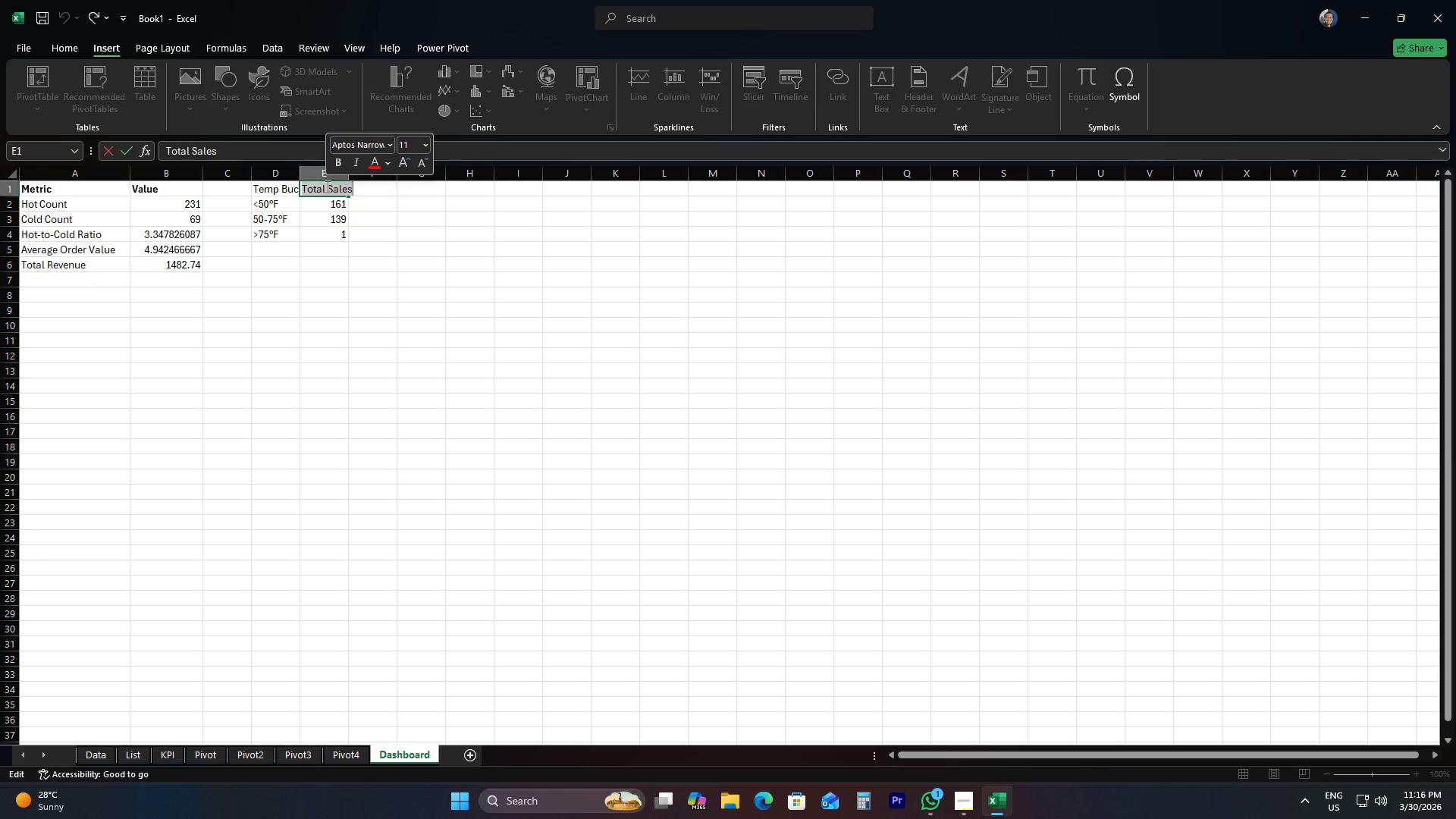 
type(Hot s)
key(Backspace)
type(Sales)
 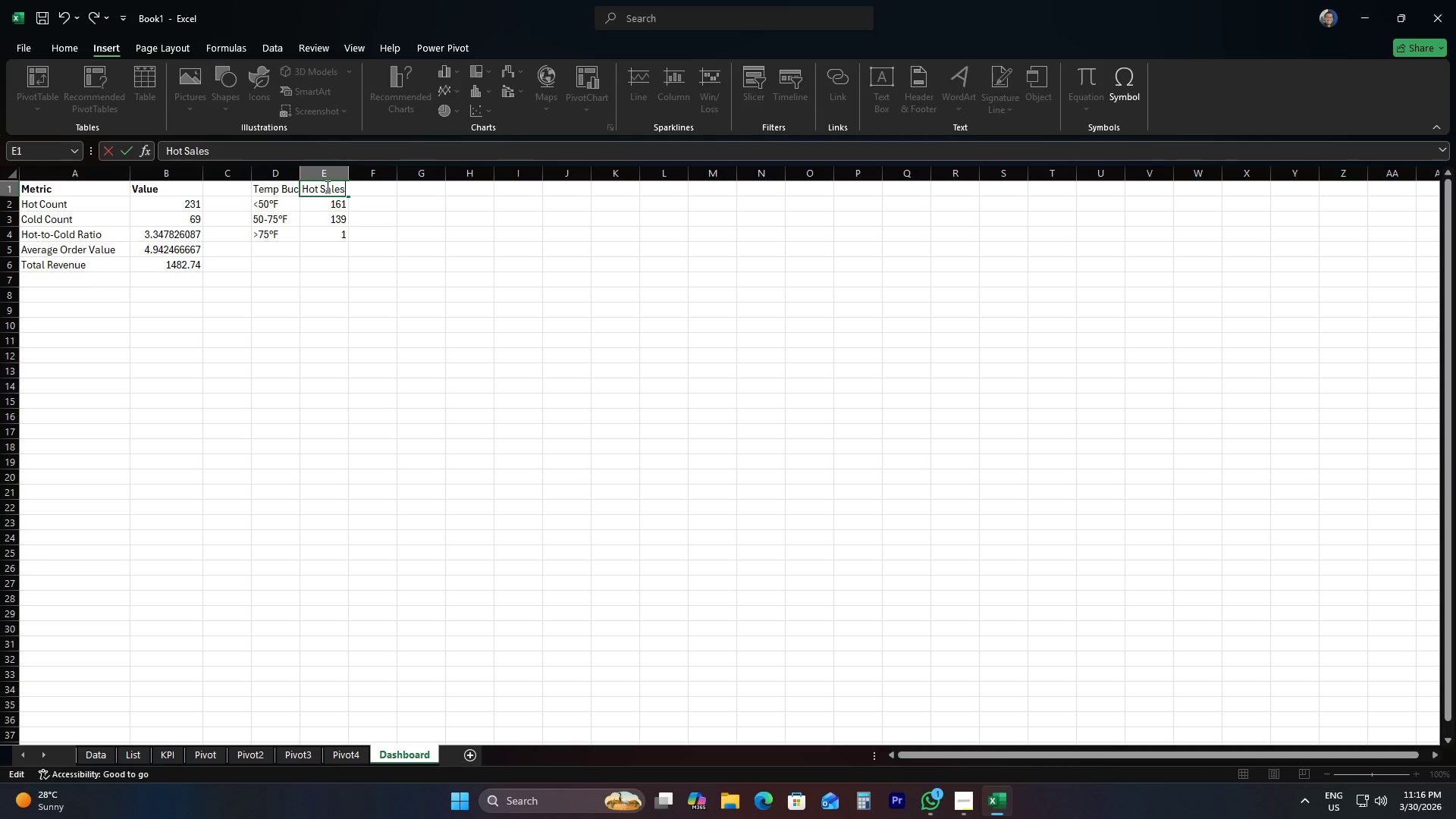 
key(ArrowRight)
 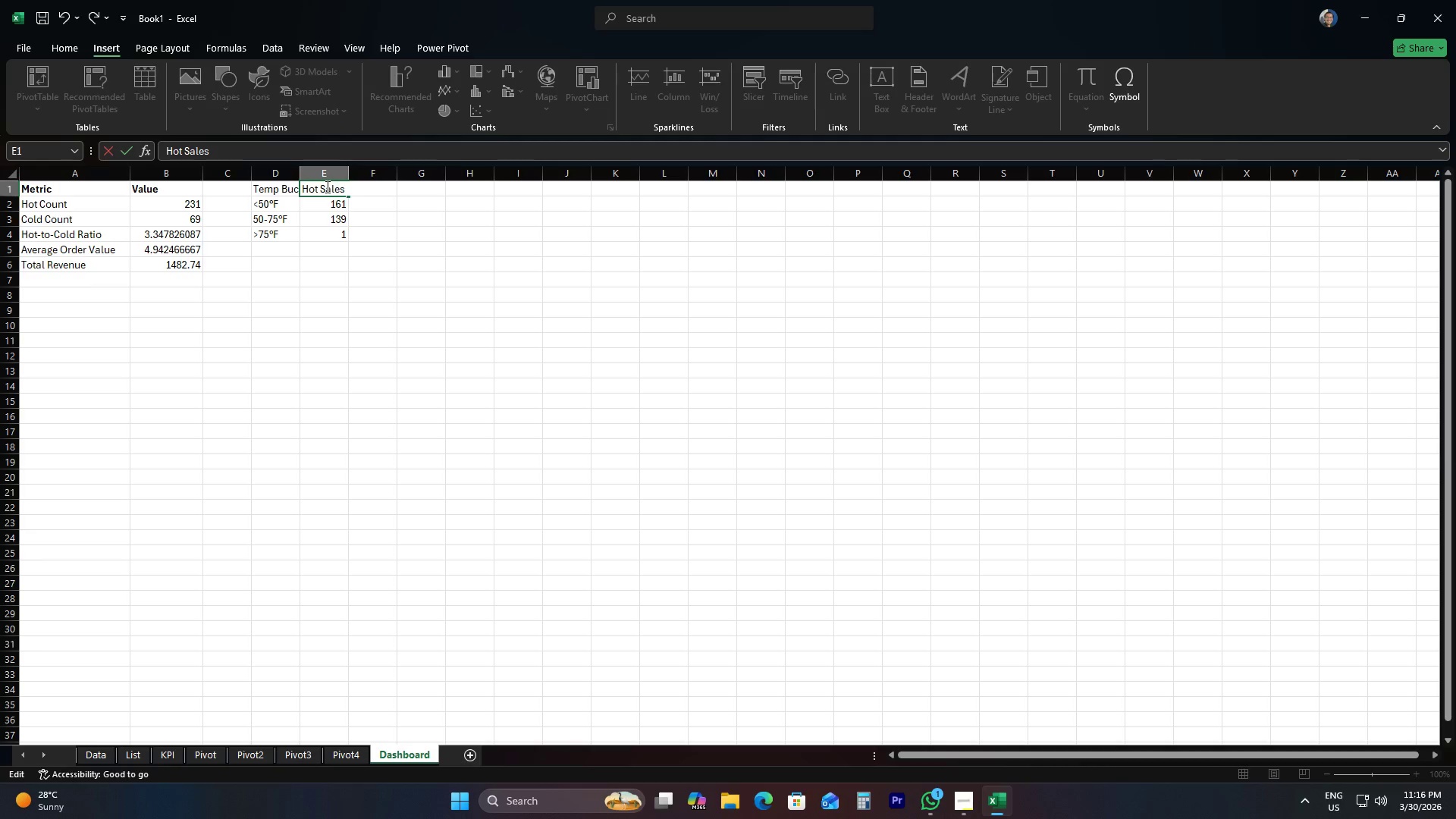 
type(Cold Sales)
 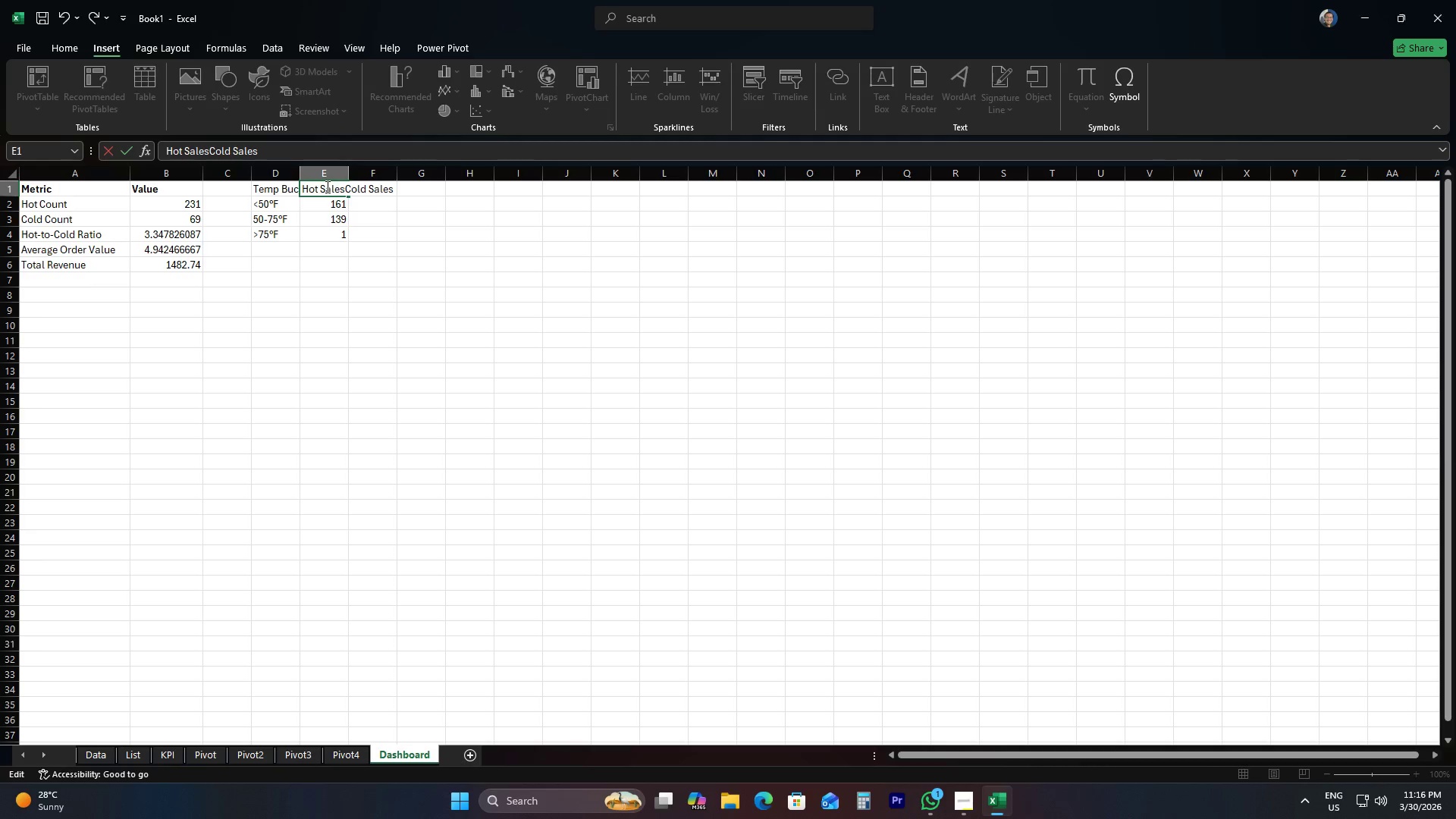 
key(ArrowDown)
 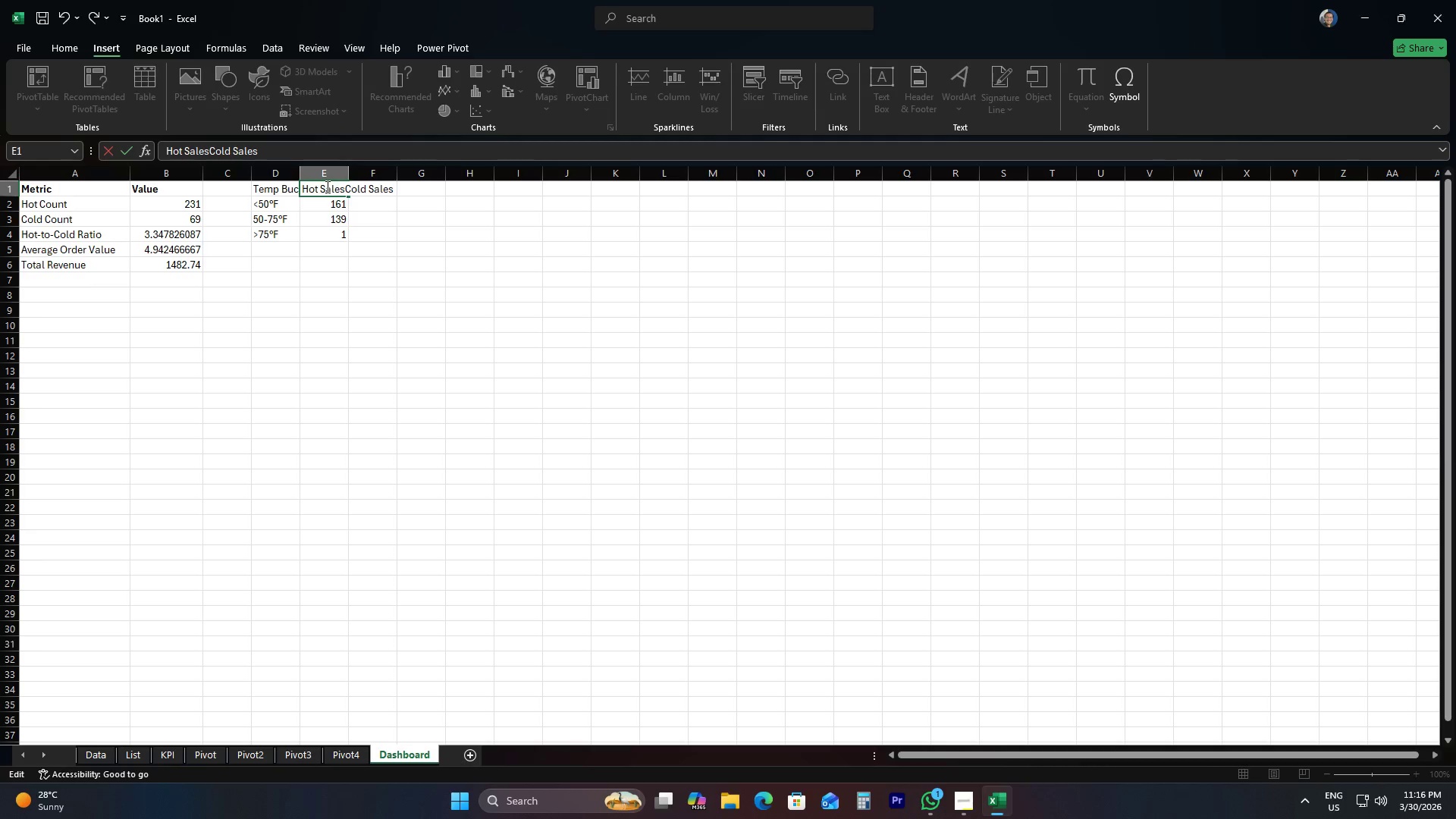 
key(ArrowLeft)
 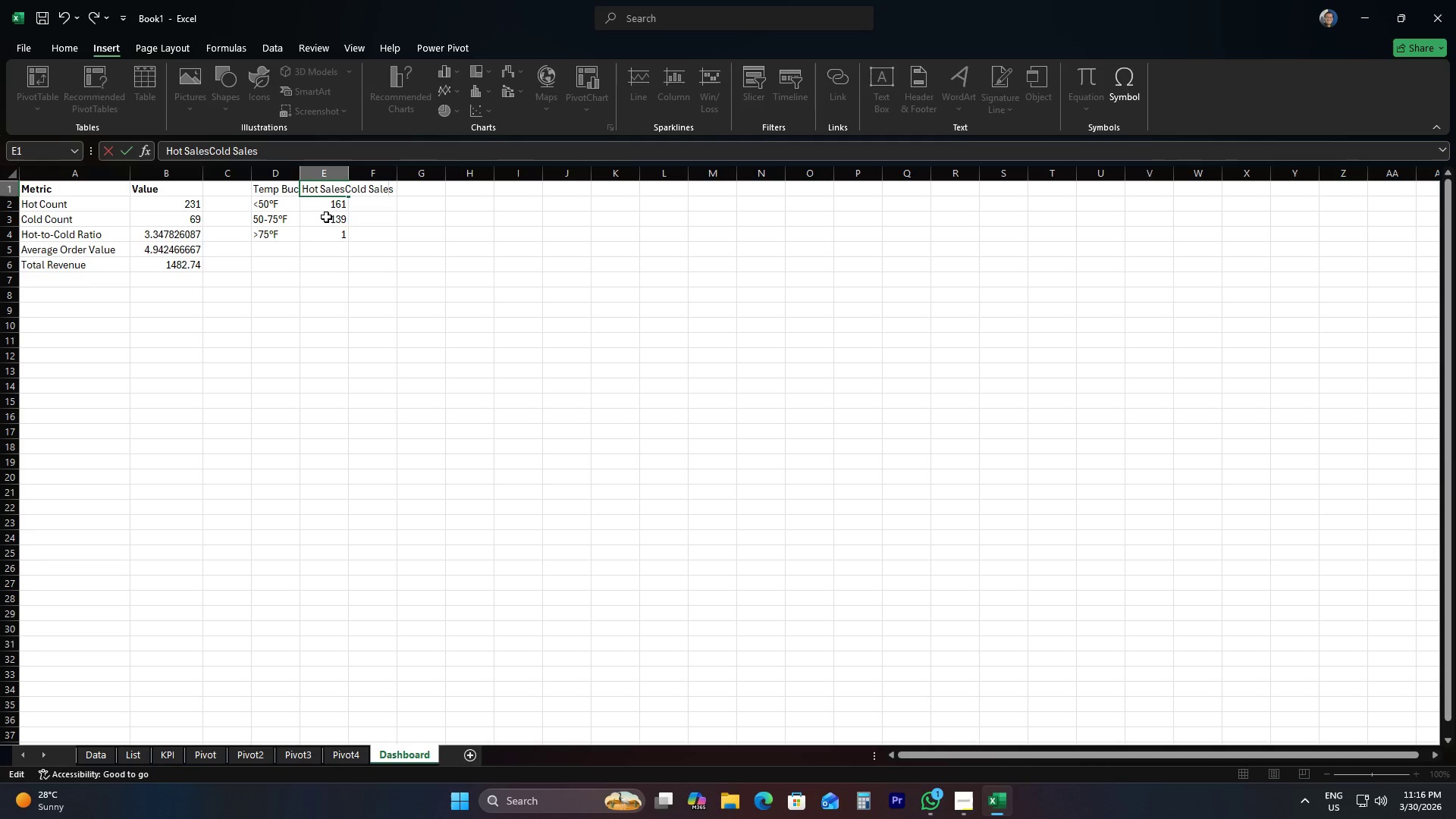 
left_click([323, 202])
 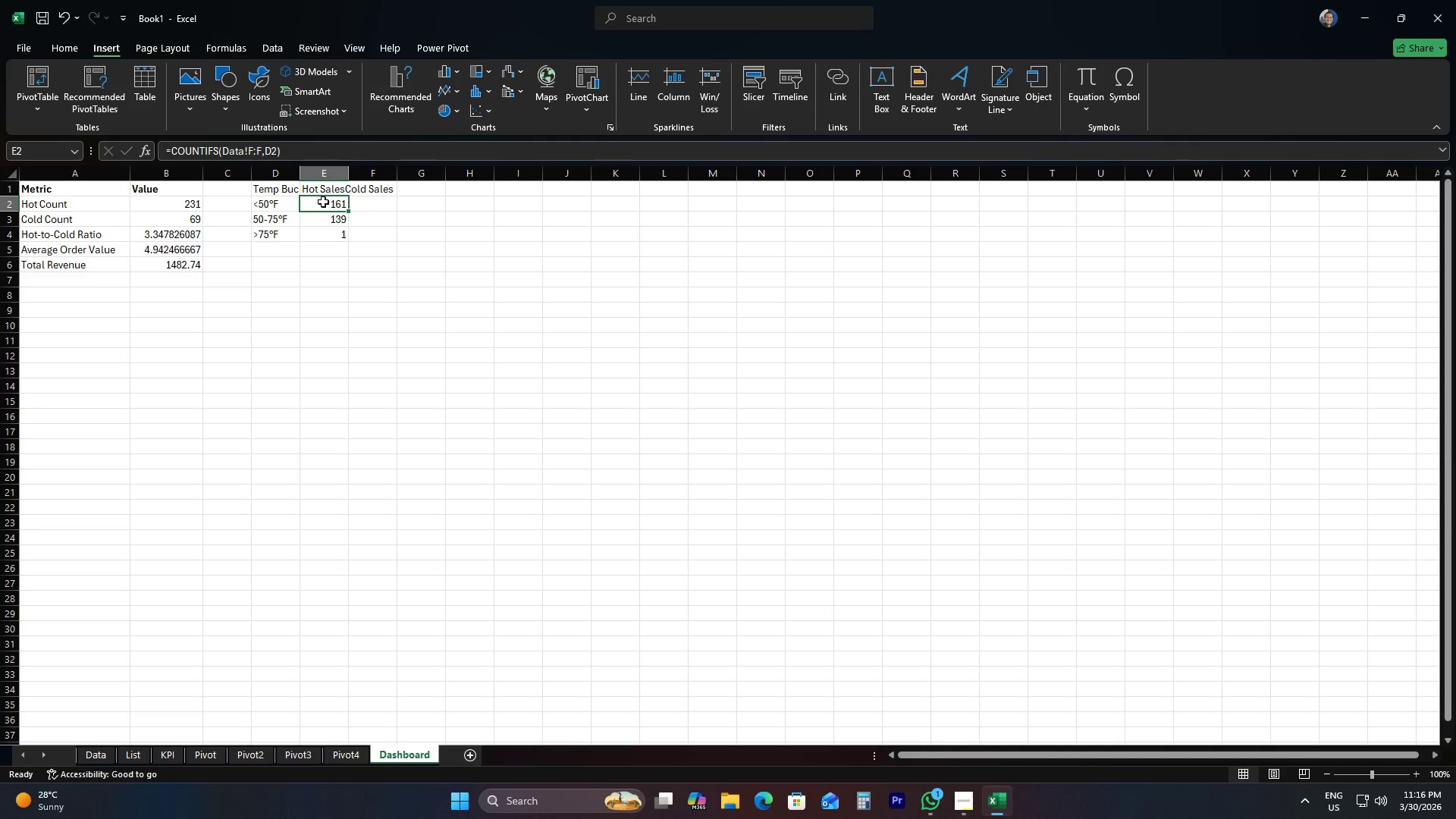 
type(=Countif)
 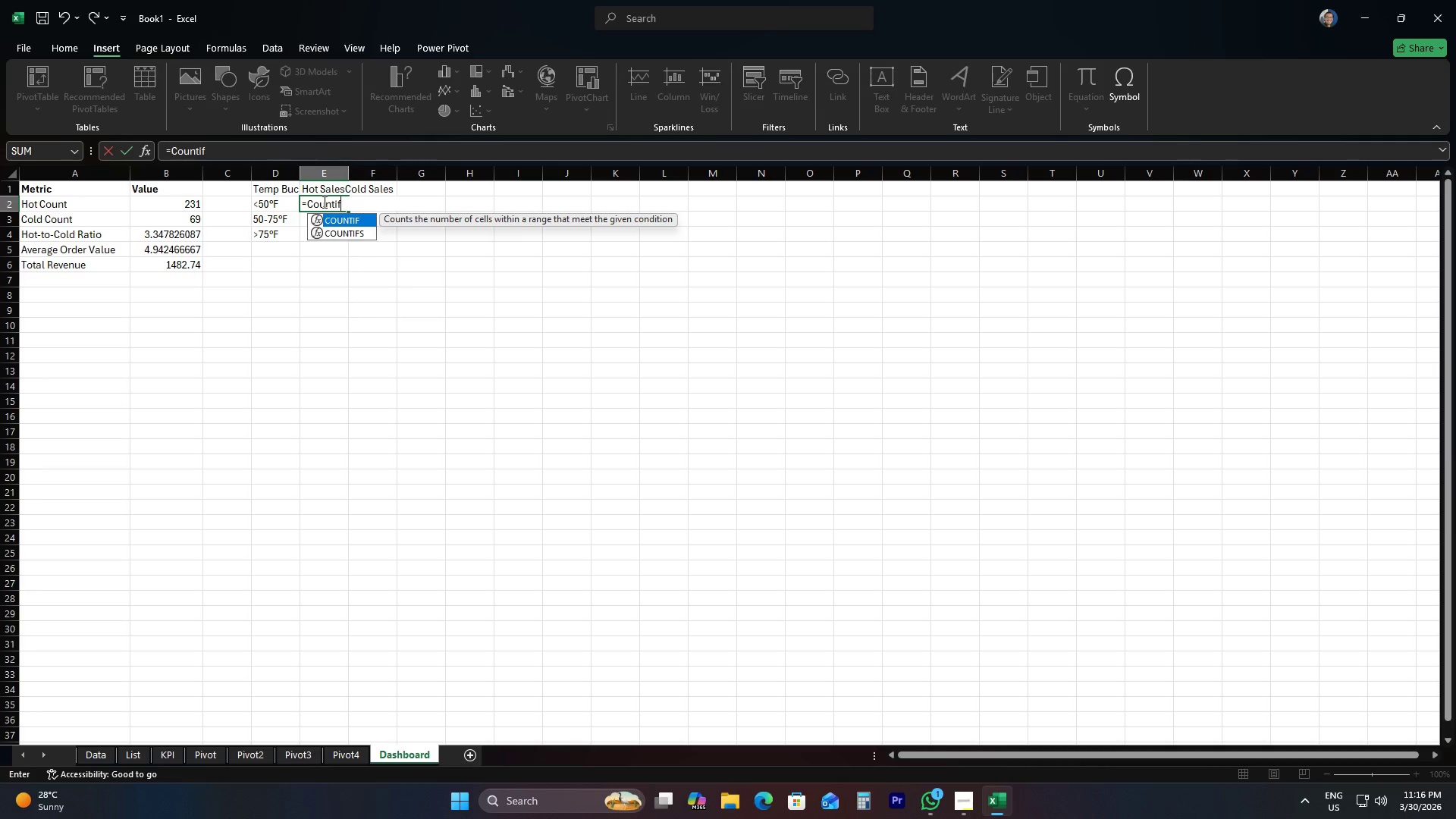 
key(ArrowDown)
 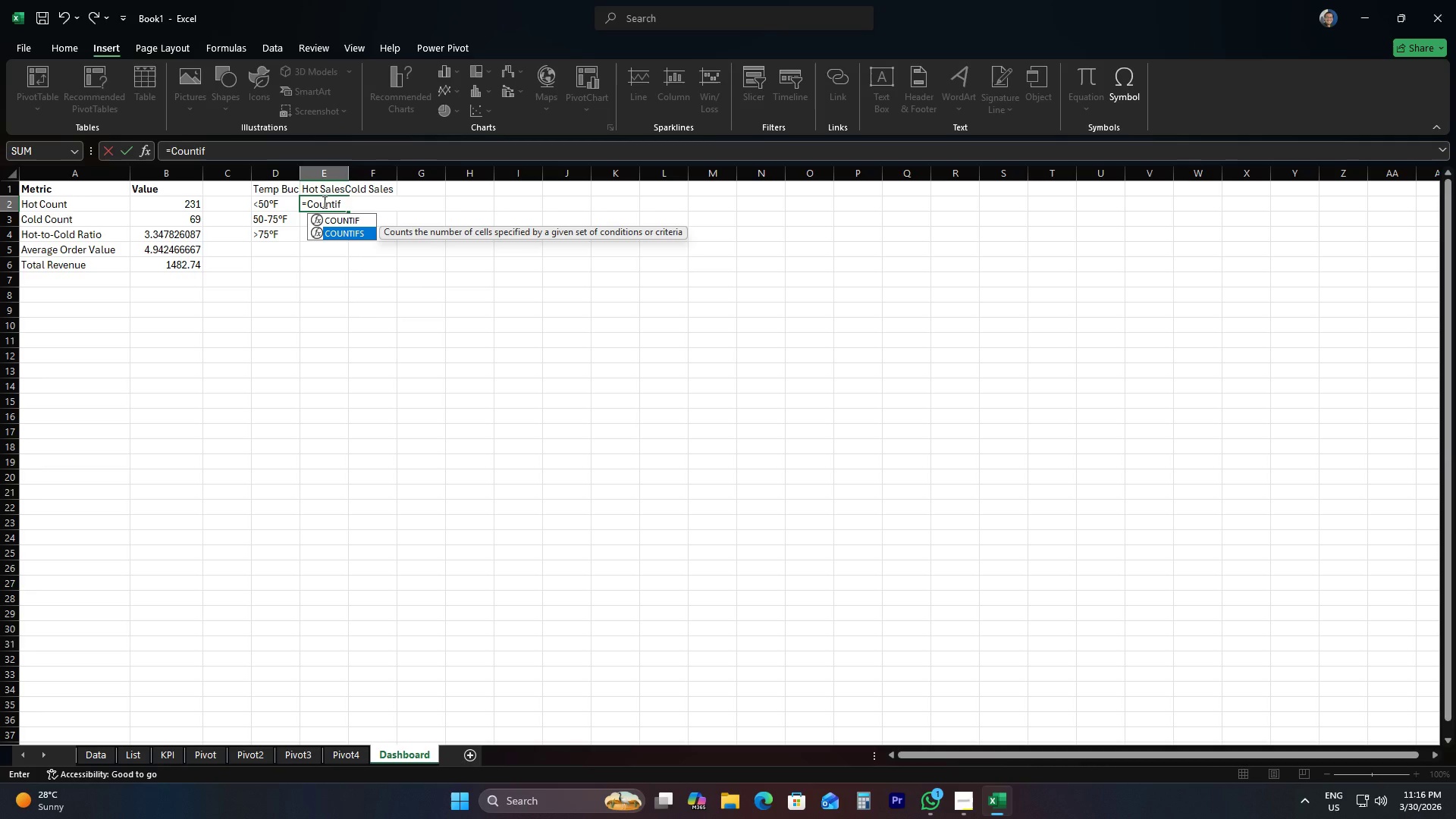 
type(Data)
key(Backspace)
key(Backspace)
key(Backspace)
key(Backspace)
type(s)
key(Tab)
type(Data!F:F,D2,Data!G:G,"Hot"))
 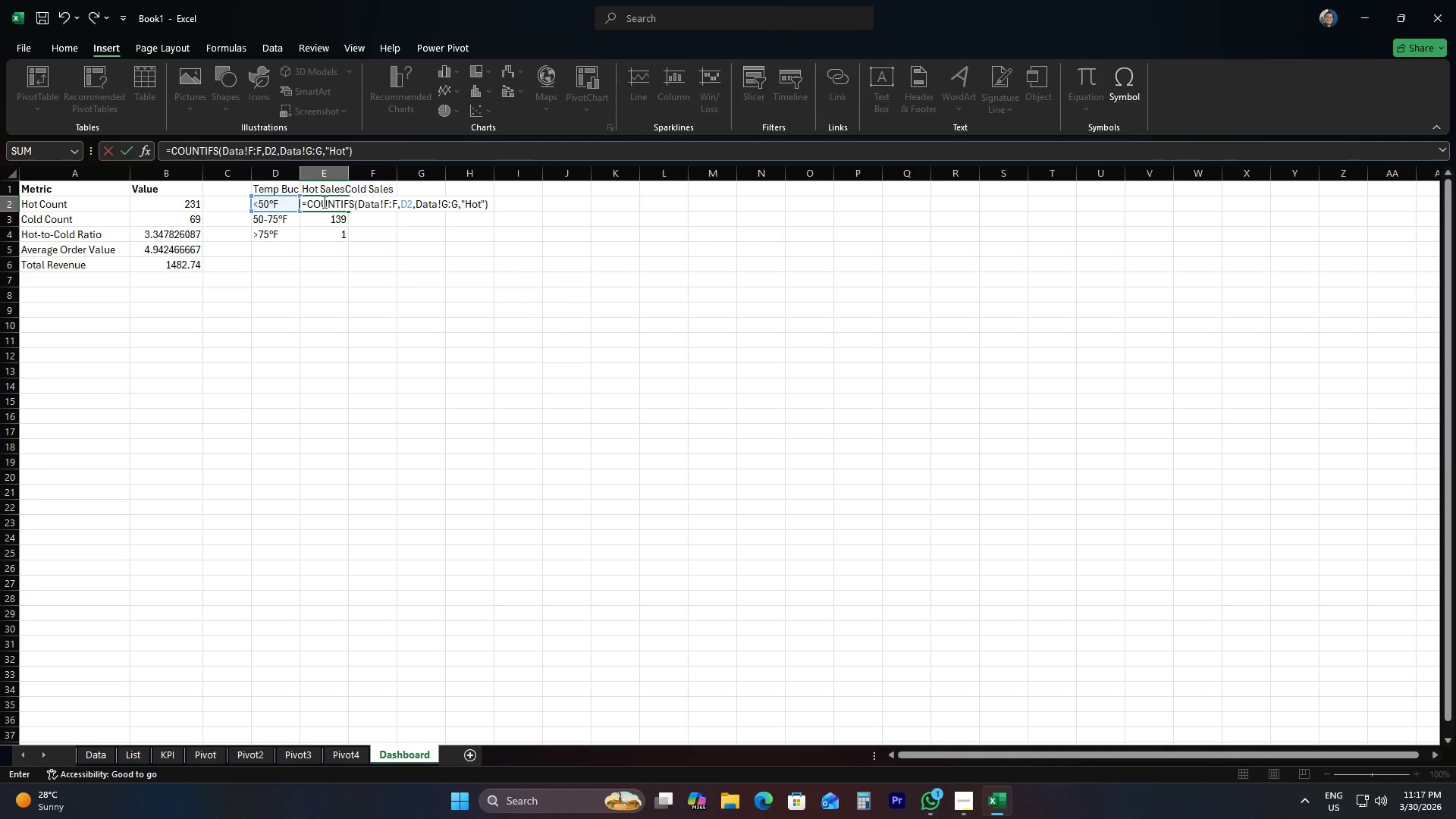 
key(Enter)
 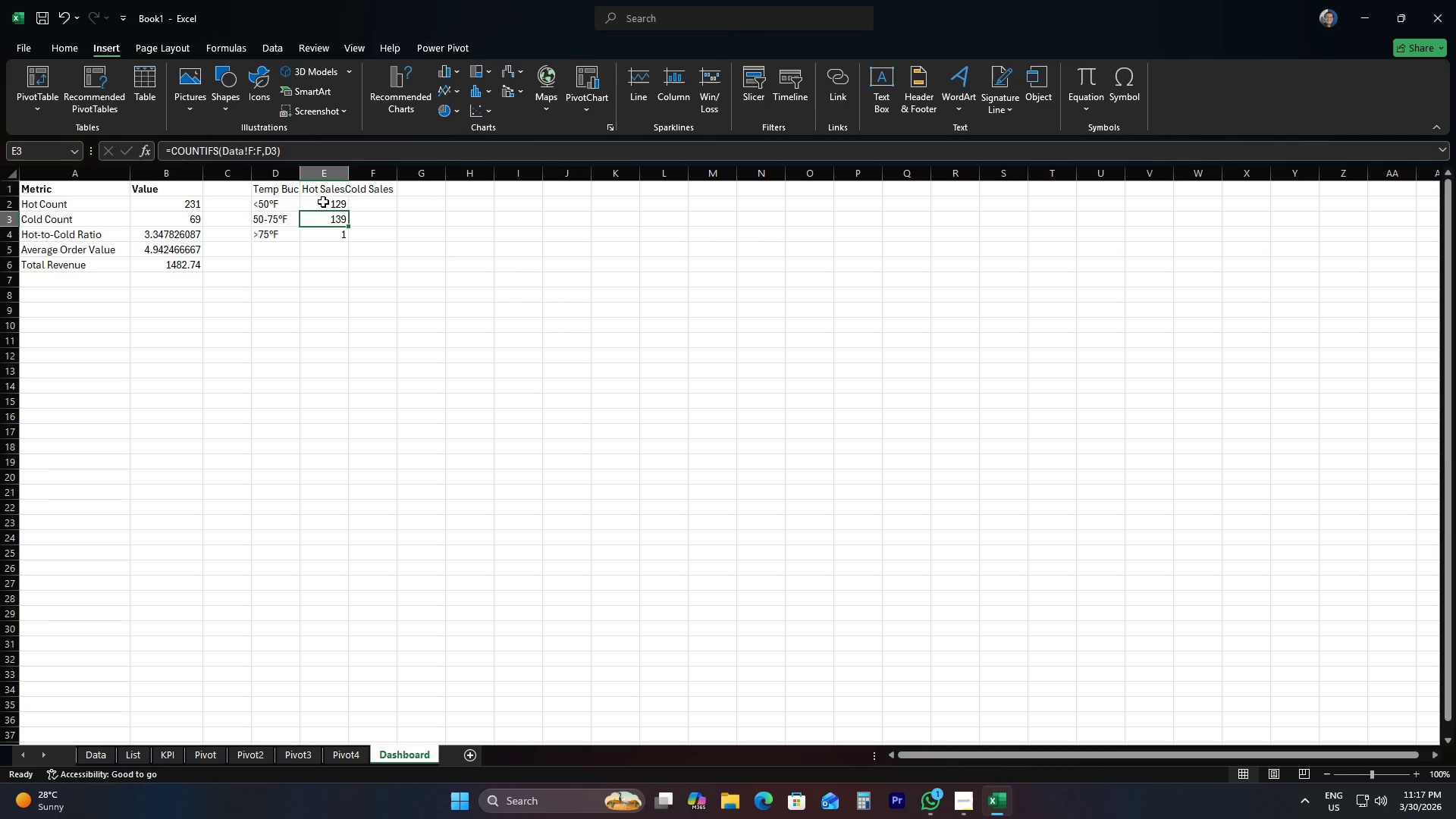 
left_click([323, 202])
 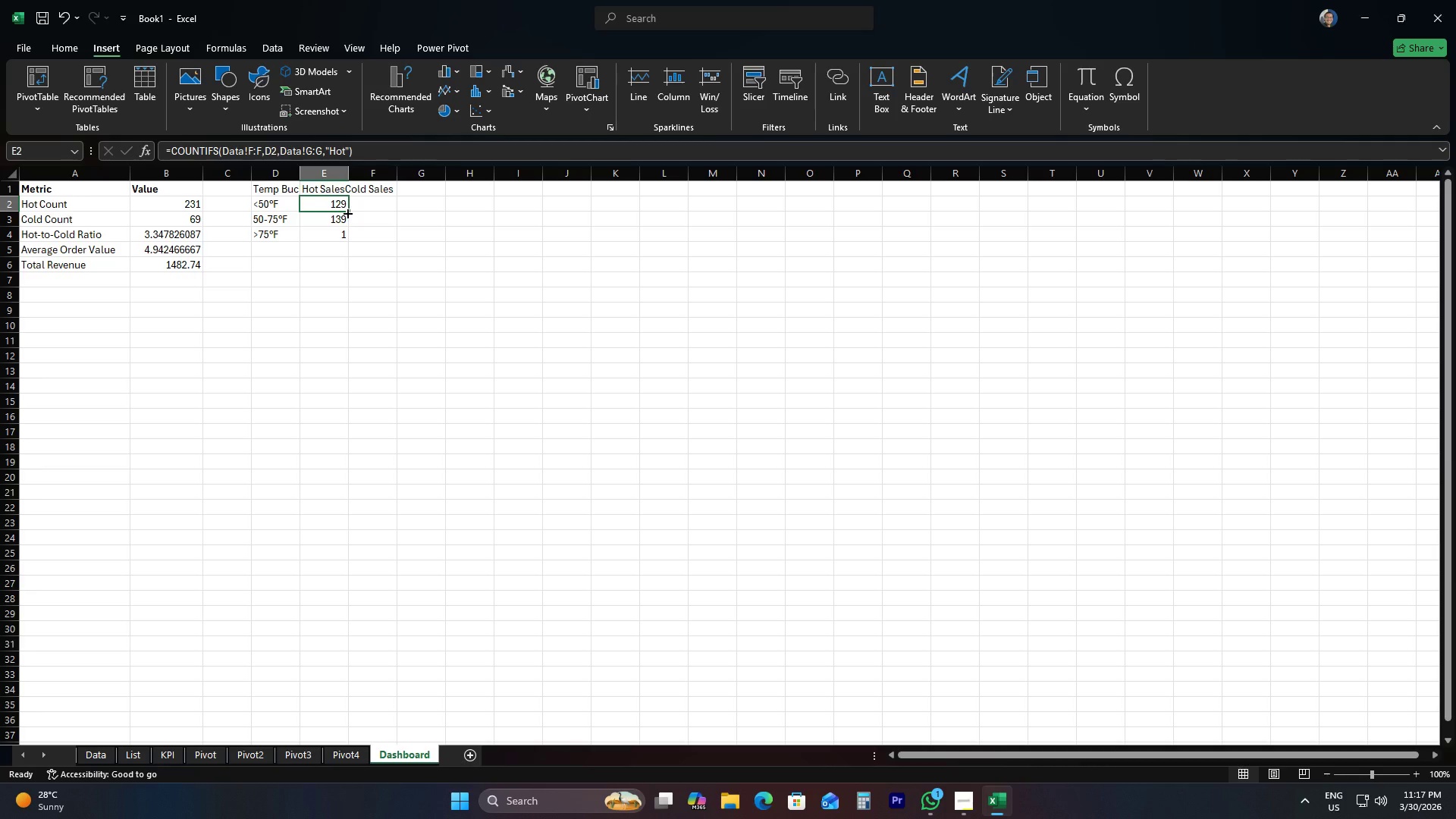 
double_click([346, 210])
 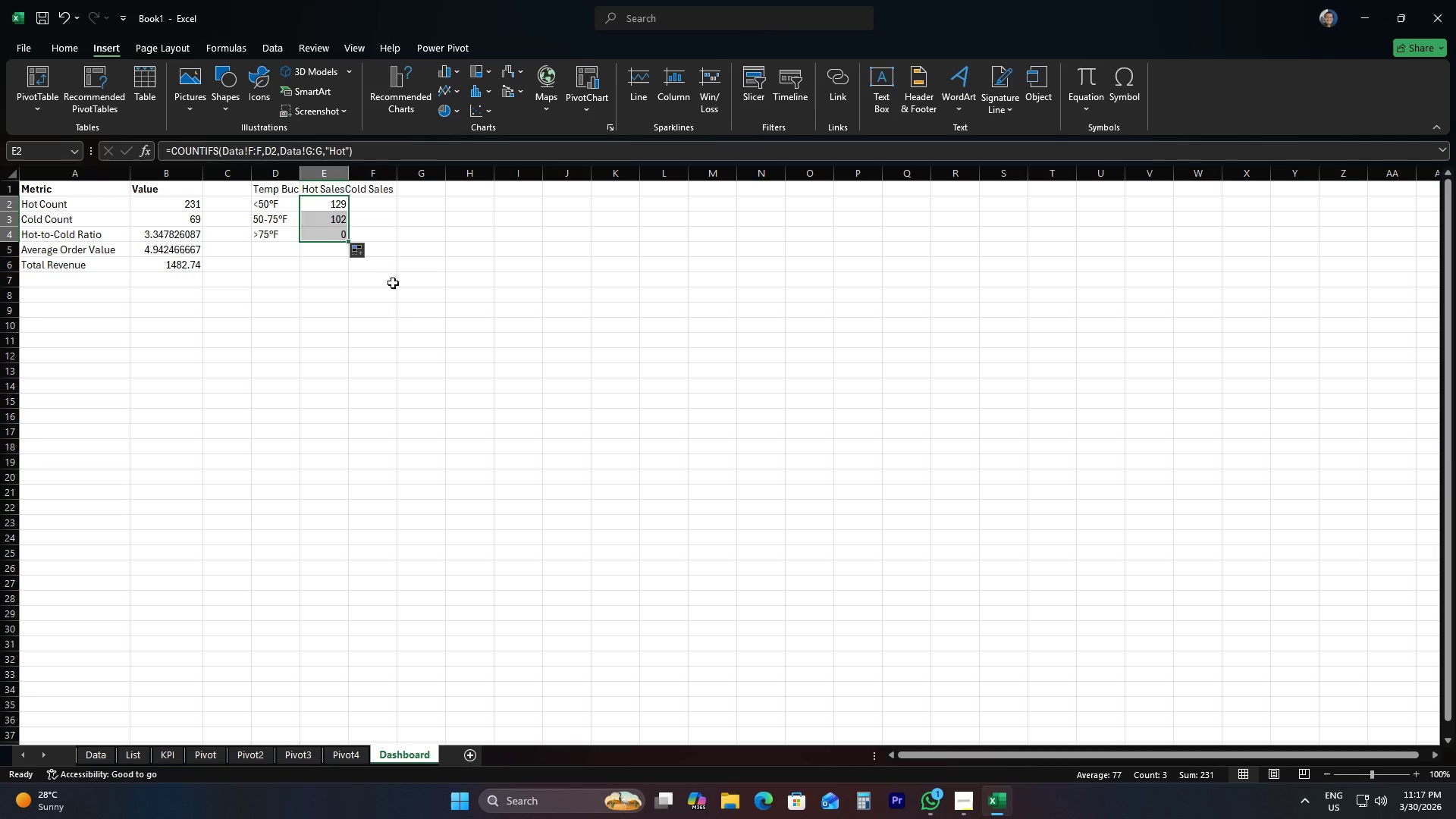 
left_click([407, 318])
 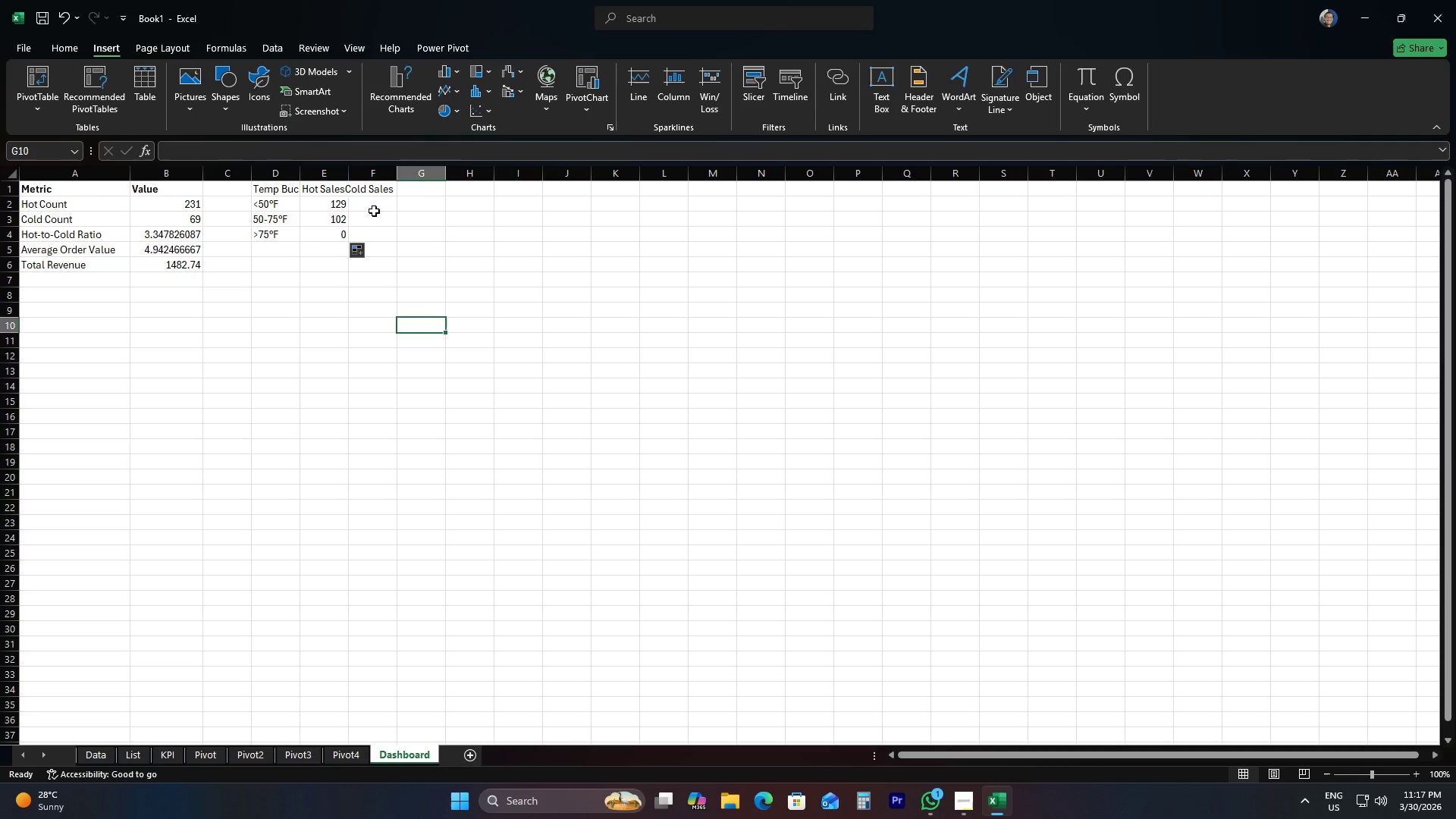 
left_click([375, 209])
 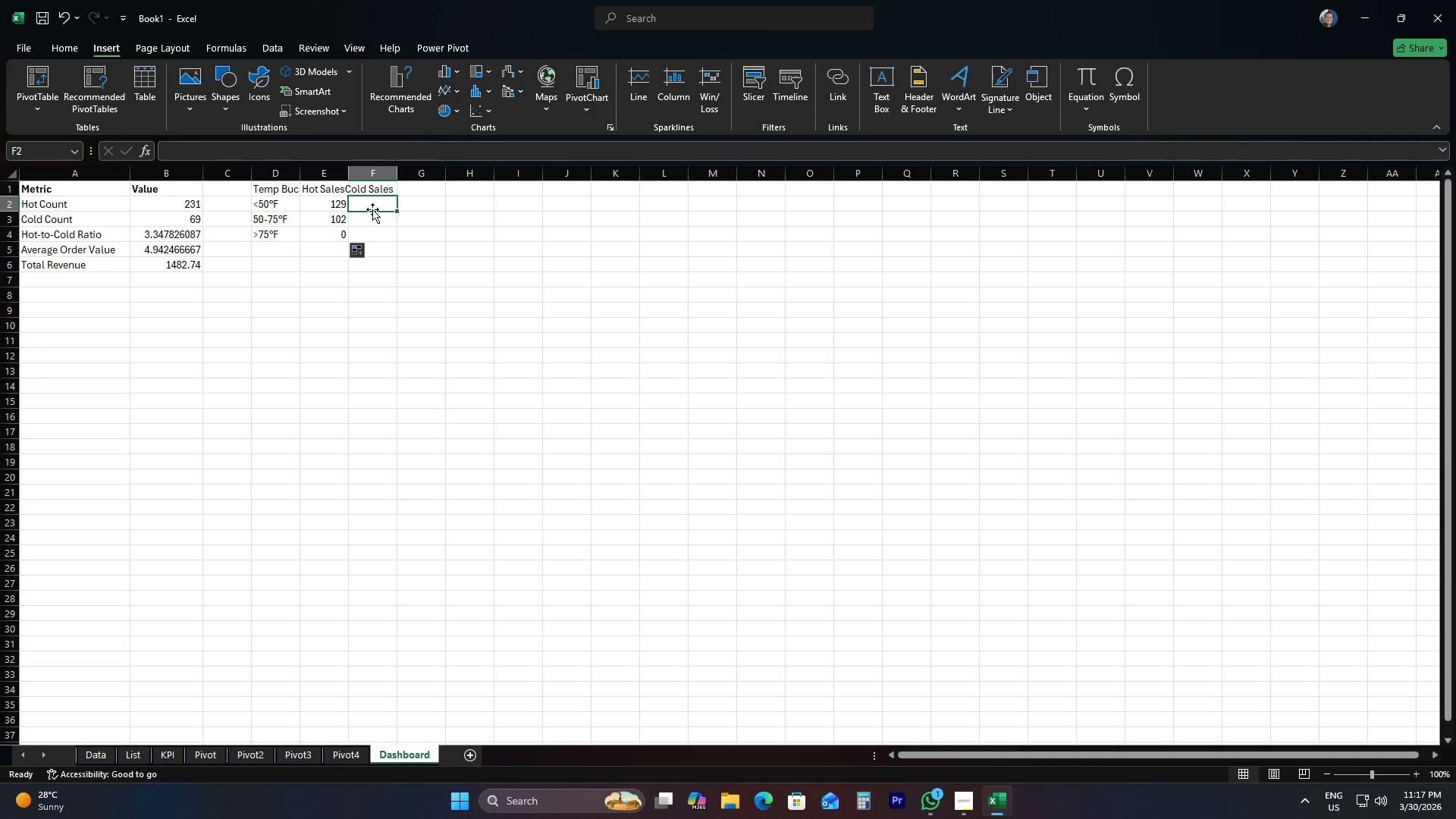 
wait(9.58)
 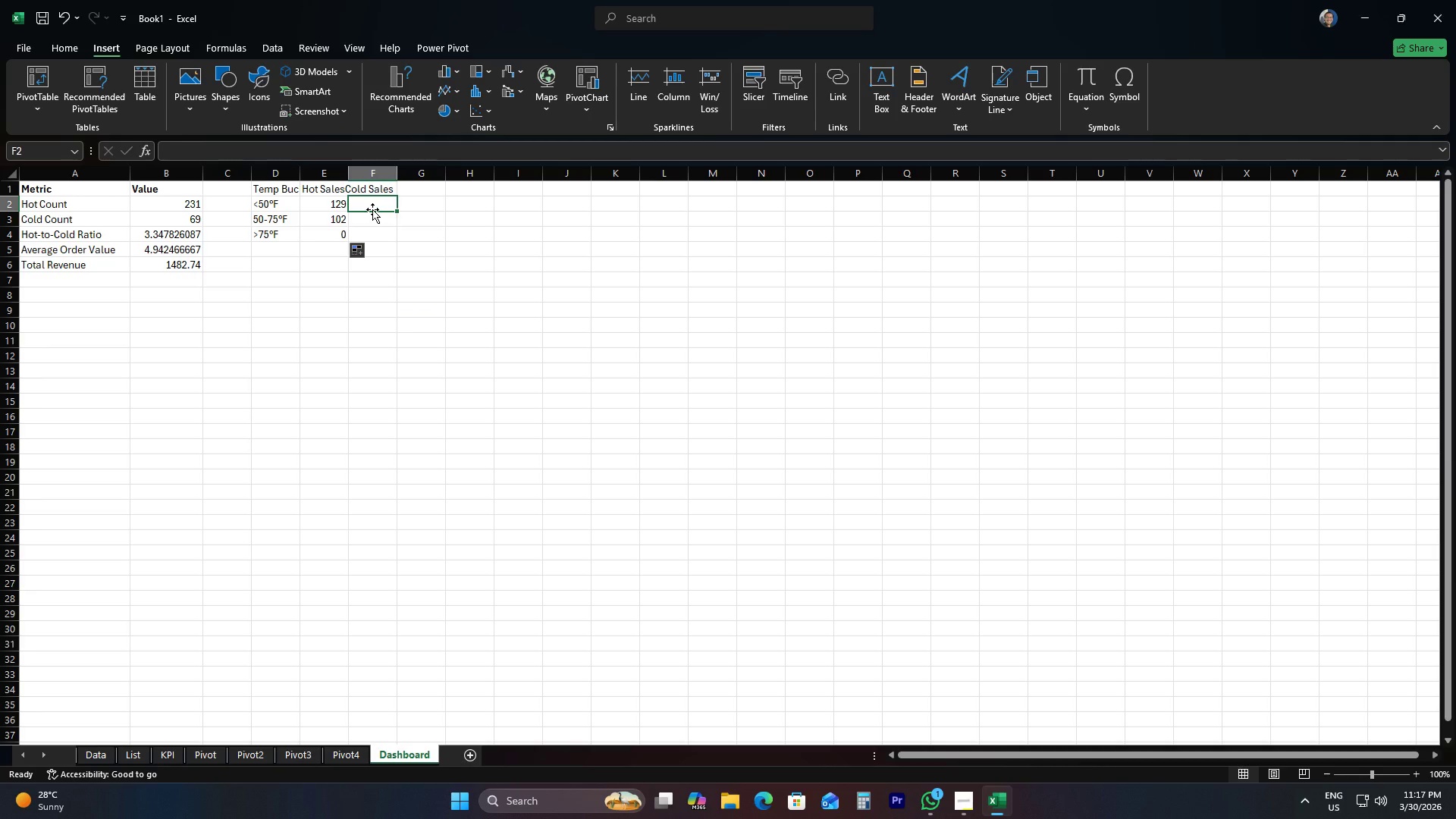 
type(=COUNTIF)
 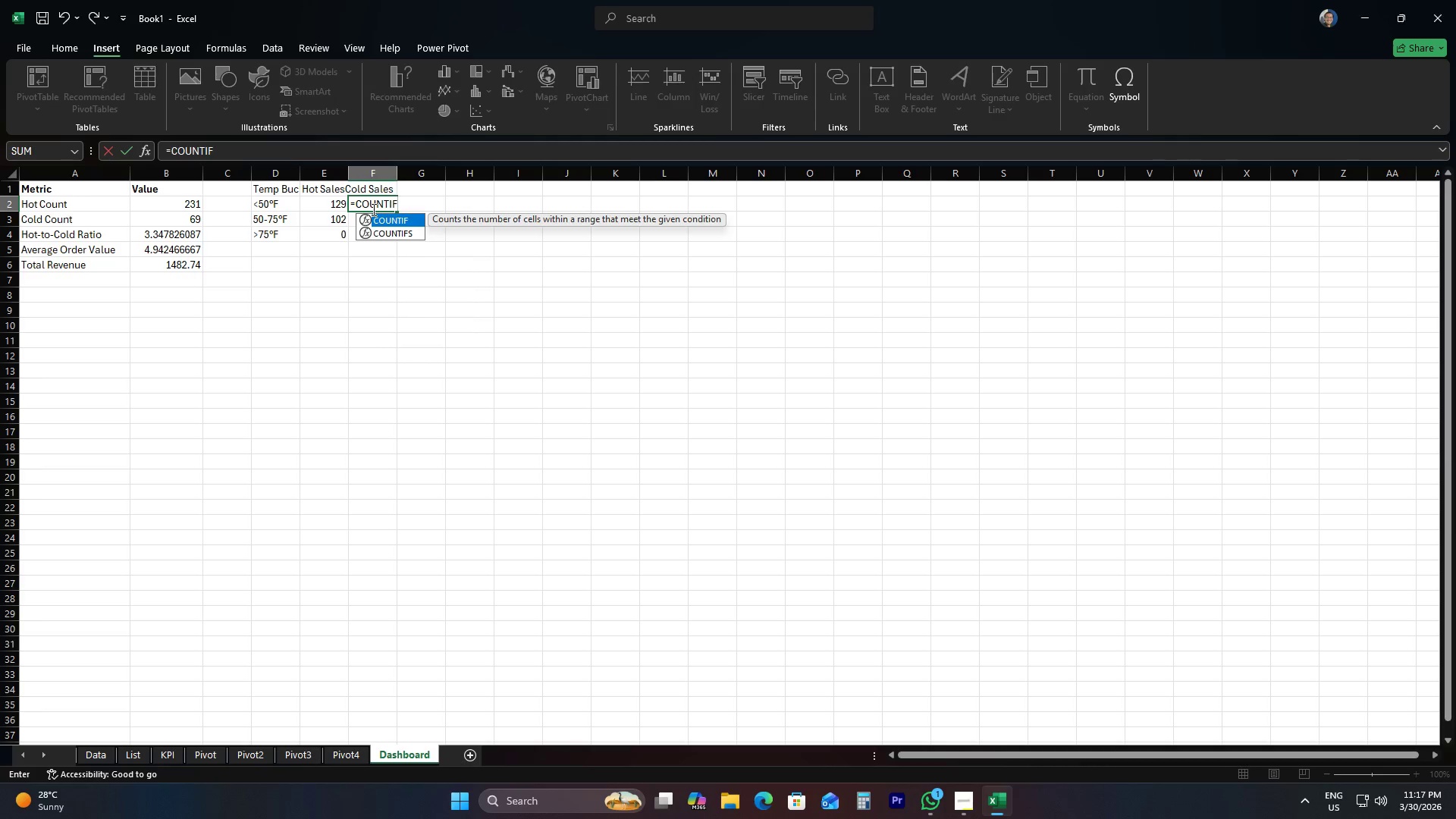 
key(ArrowDown)
 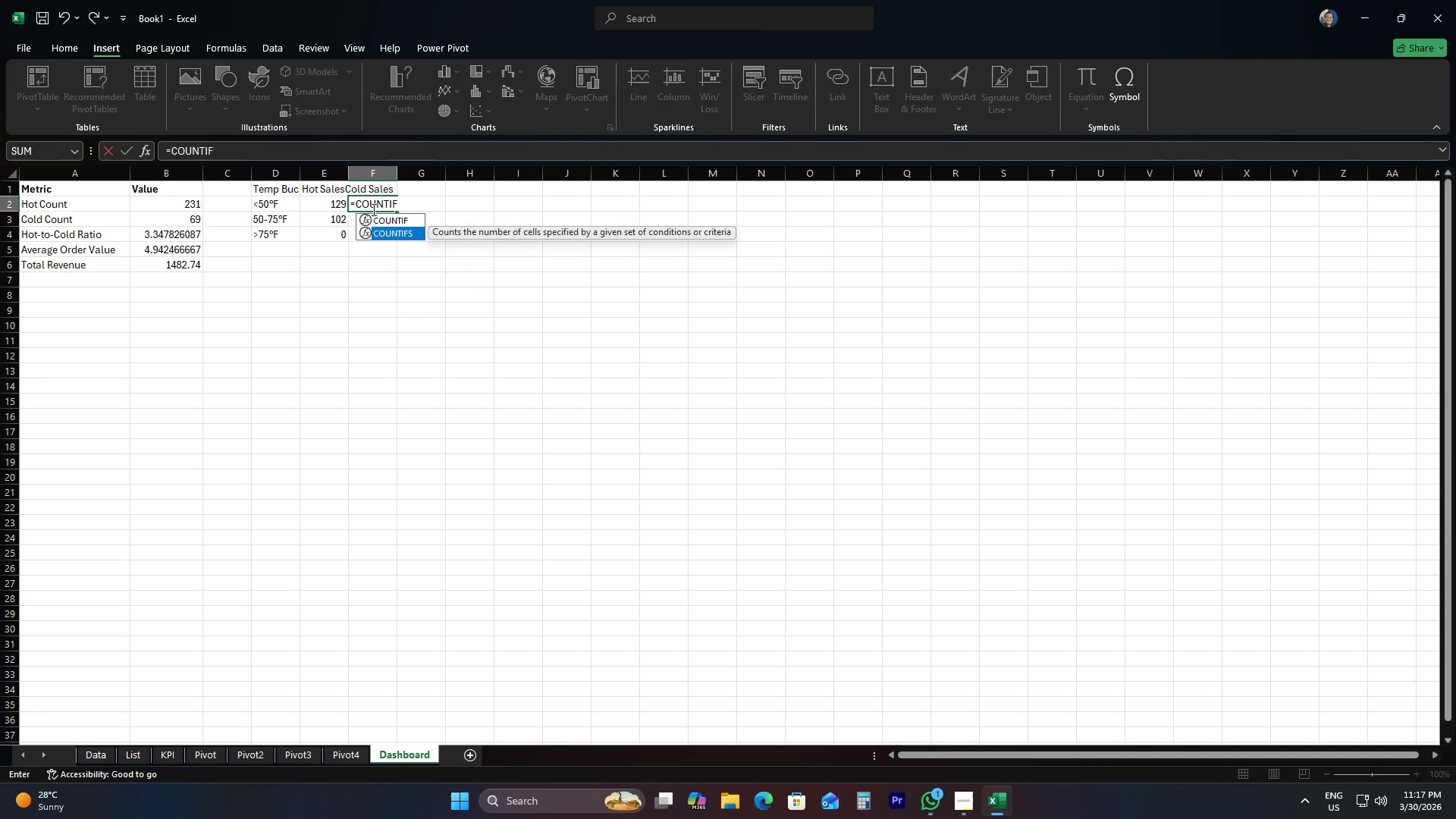 
key(Tab)
 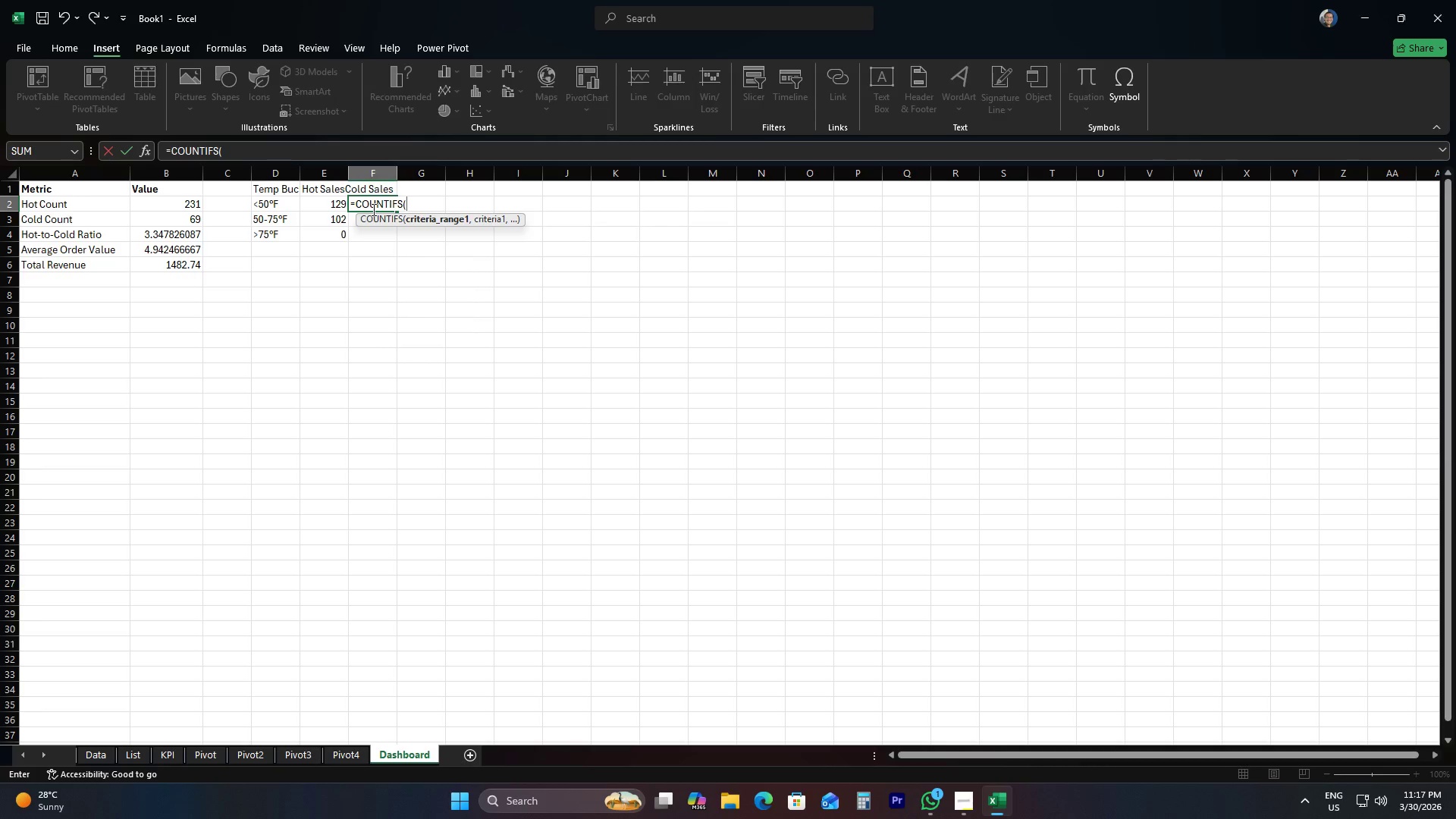 
type(Data!F:F,D@,Data!G:G,"Cold"))
 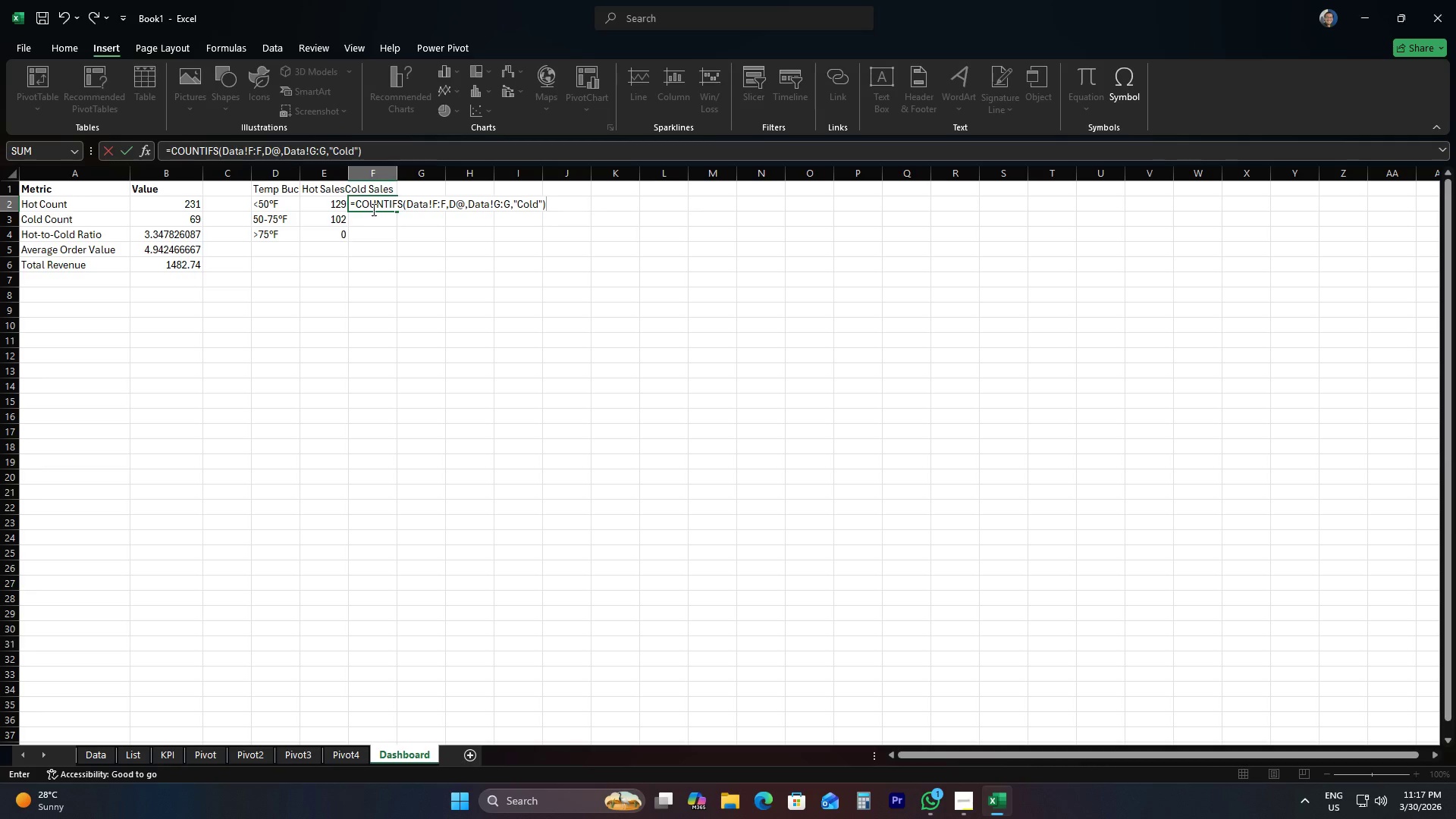 
key(Enter)
 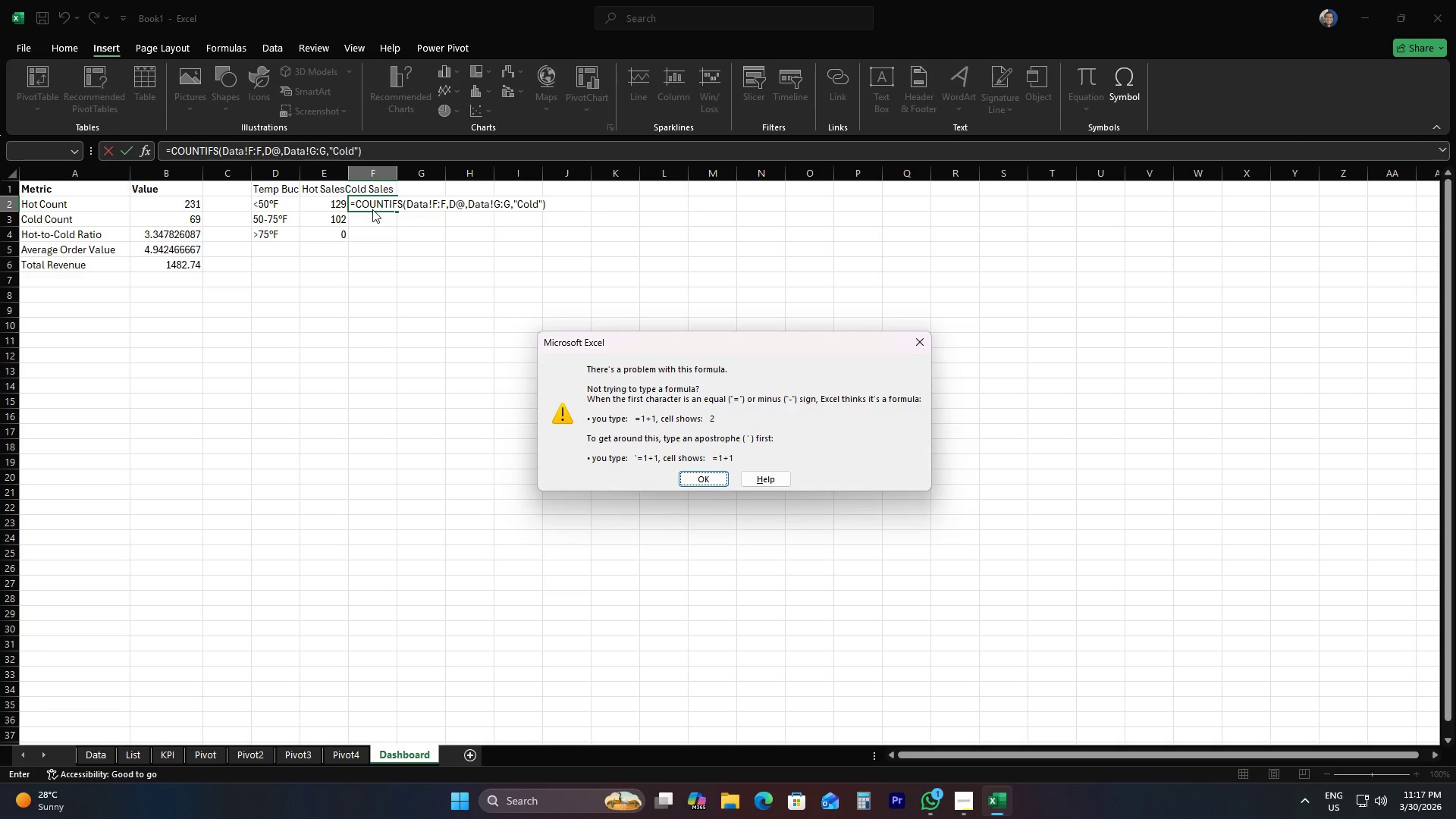 
key(Enter)
 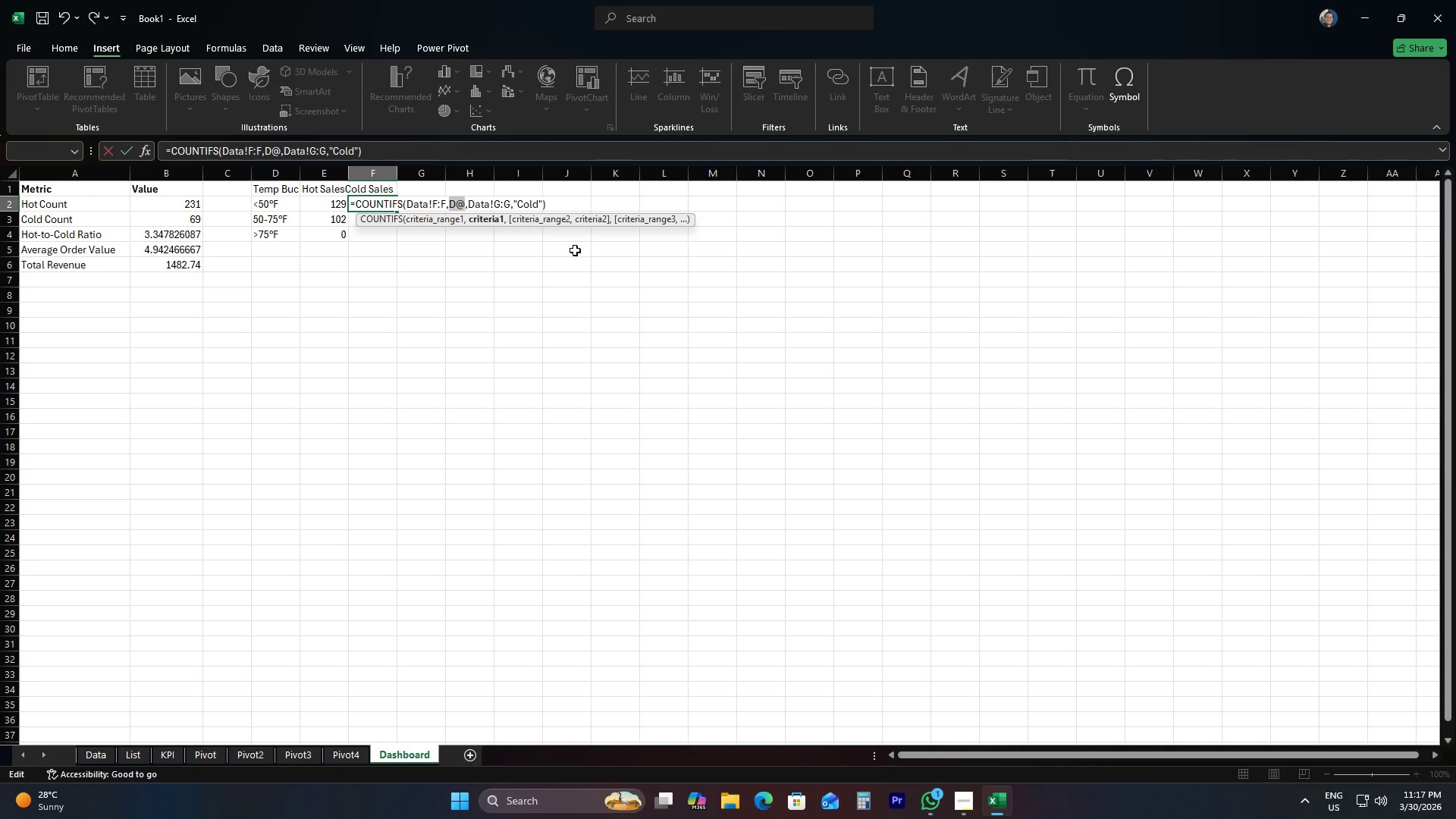 
key(Backspace)
type(2)
key(Backspace)
type(D2)
 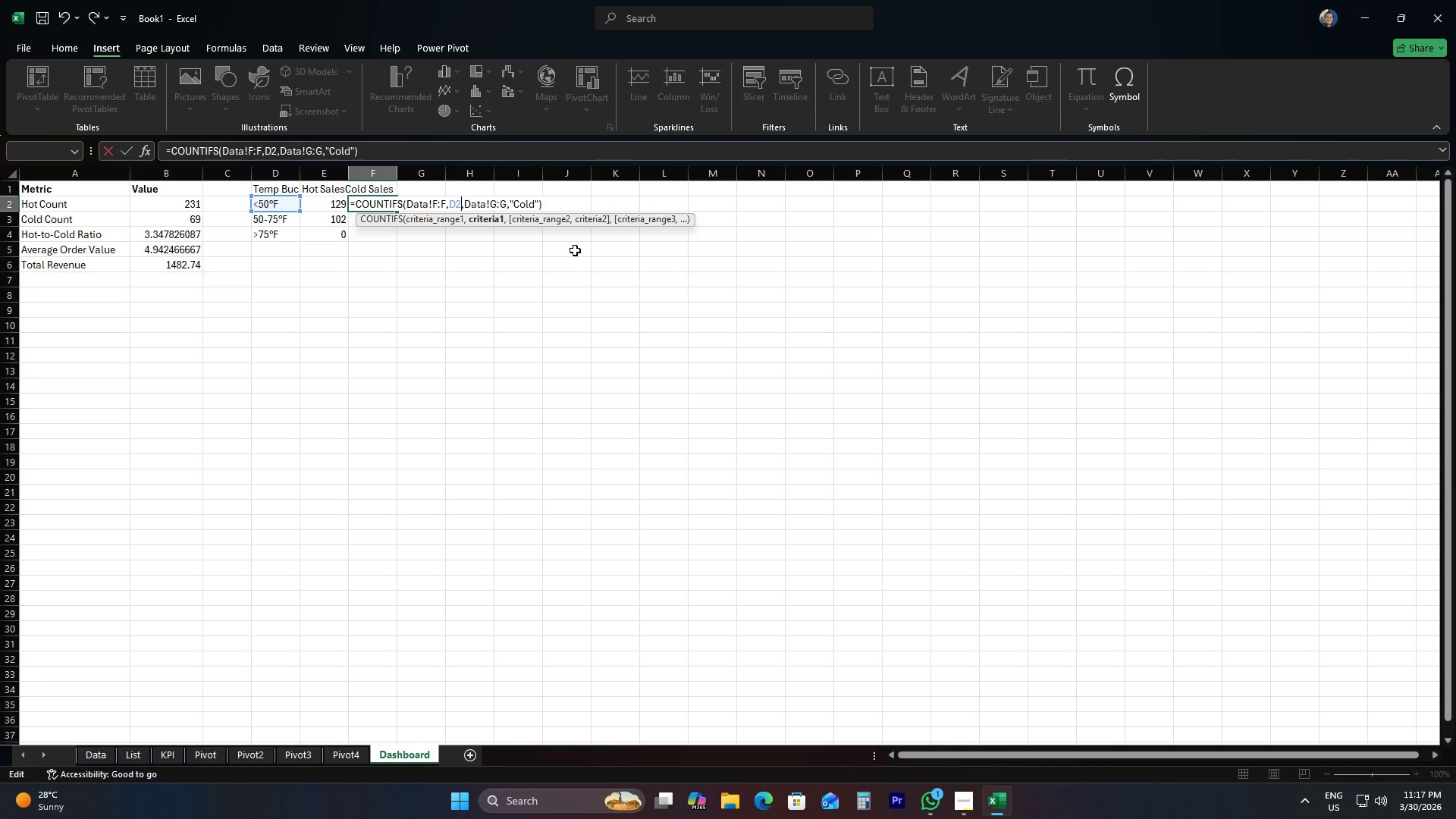 
key(Enter)
 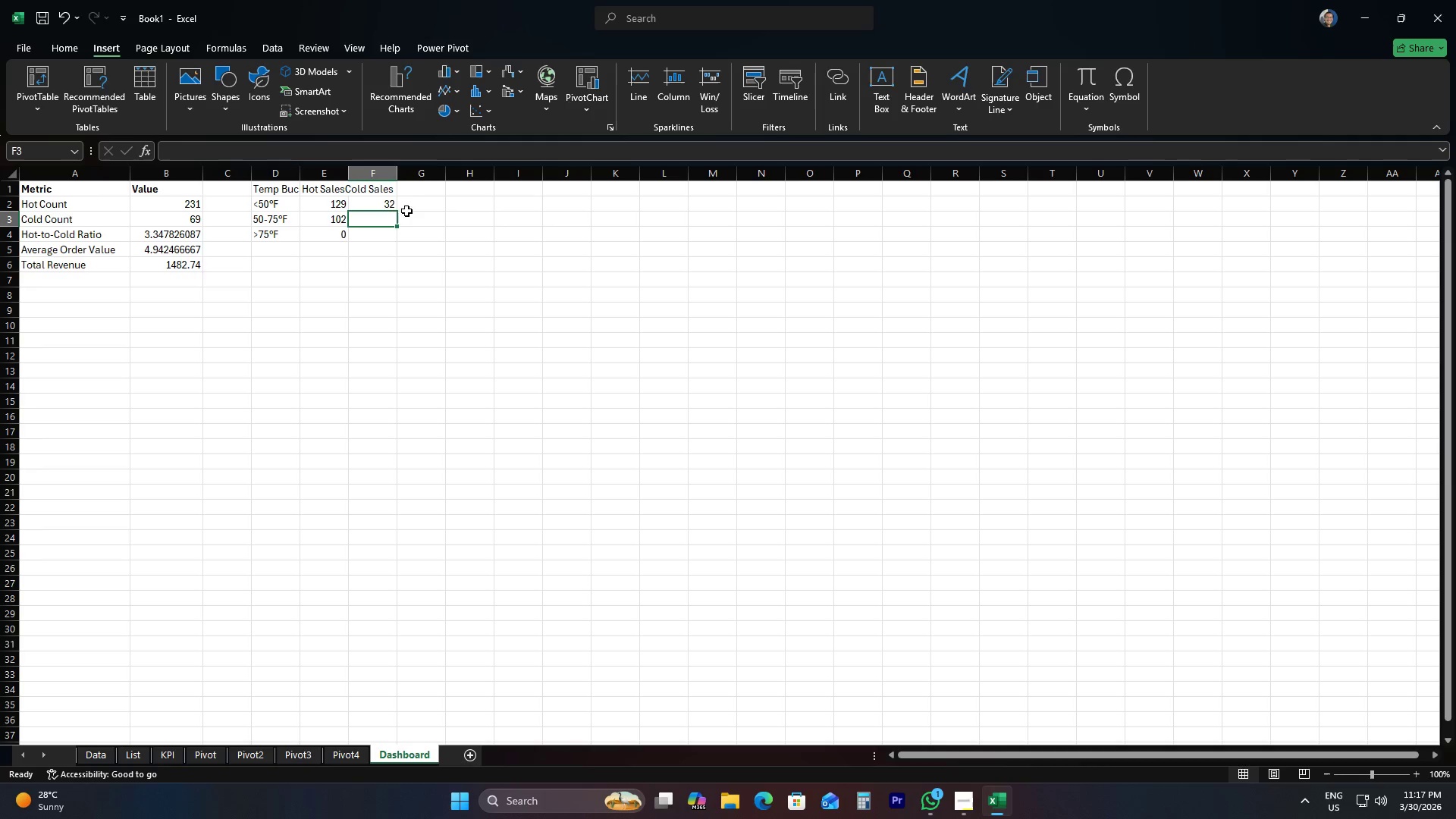 
left_click([379, 203])
 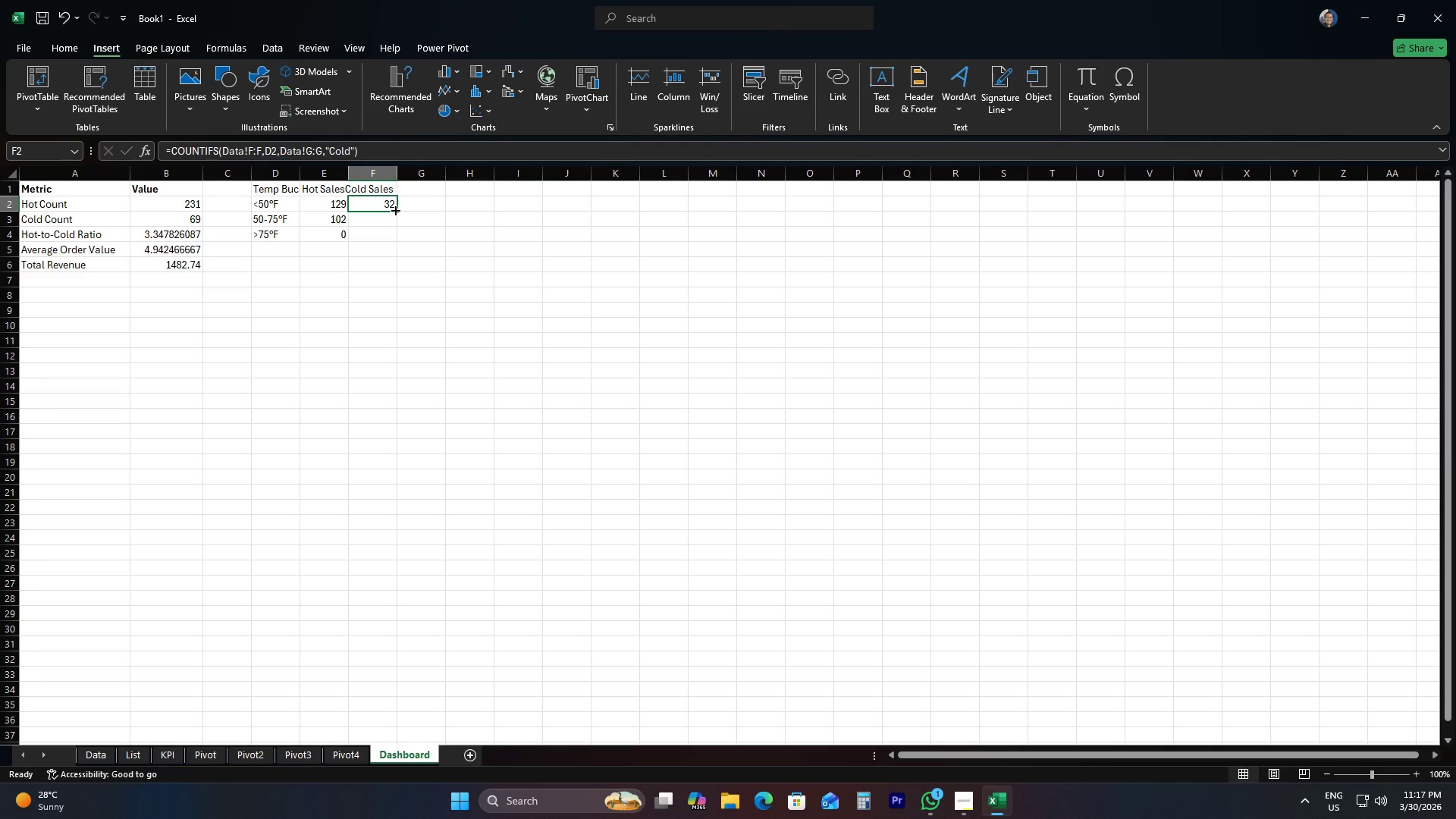 
double_click([394, 209])
 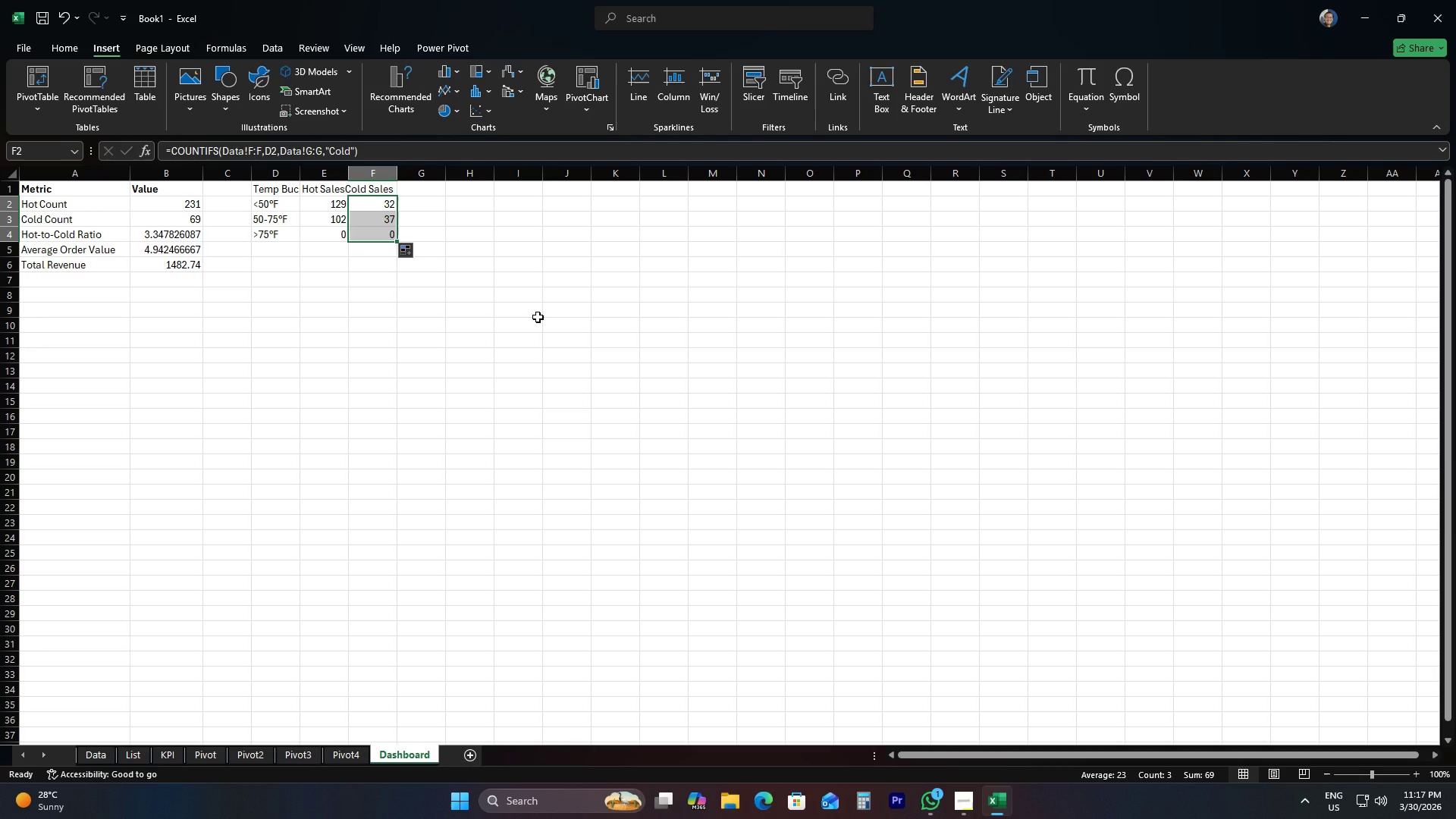 
wait(12.53)
 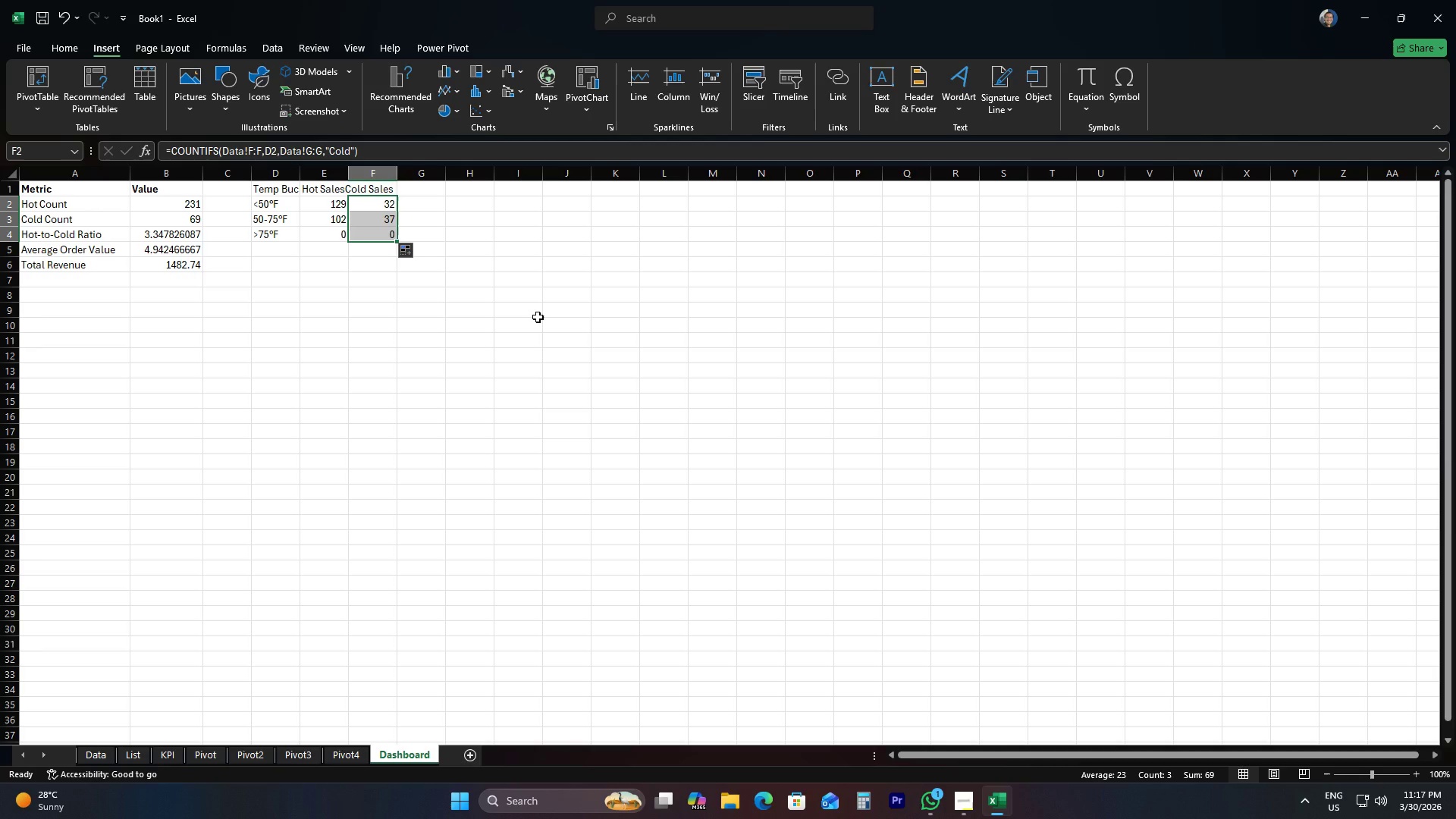 
left_click_drag(start_coordinate=[275, 187], to_coordinate=[376, 234])
 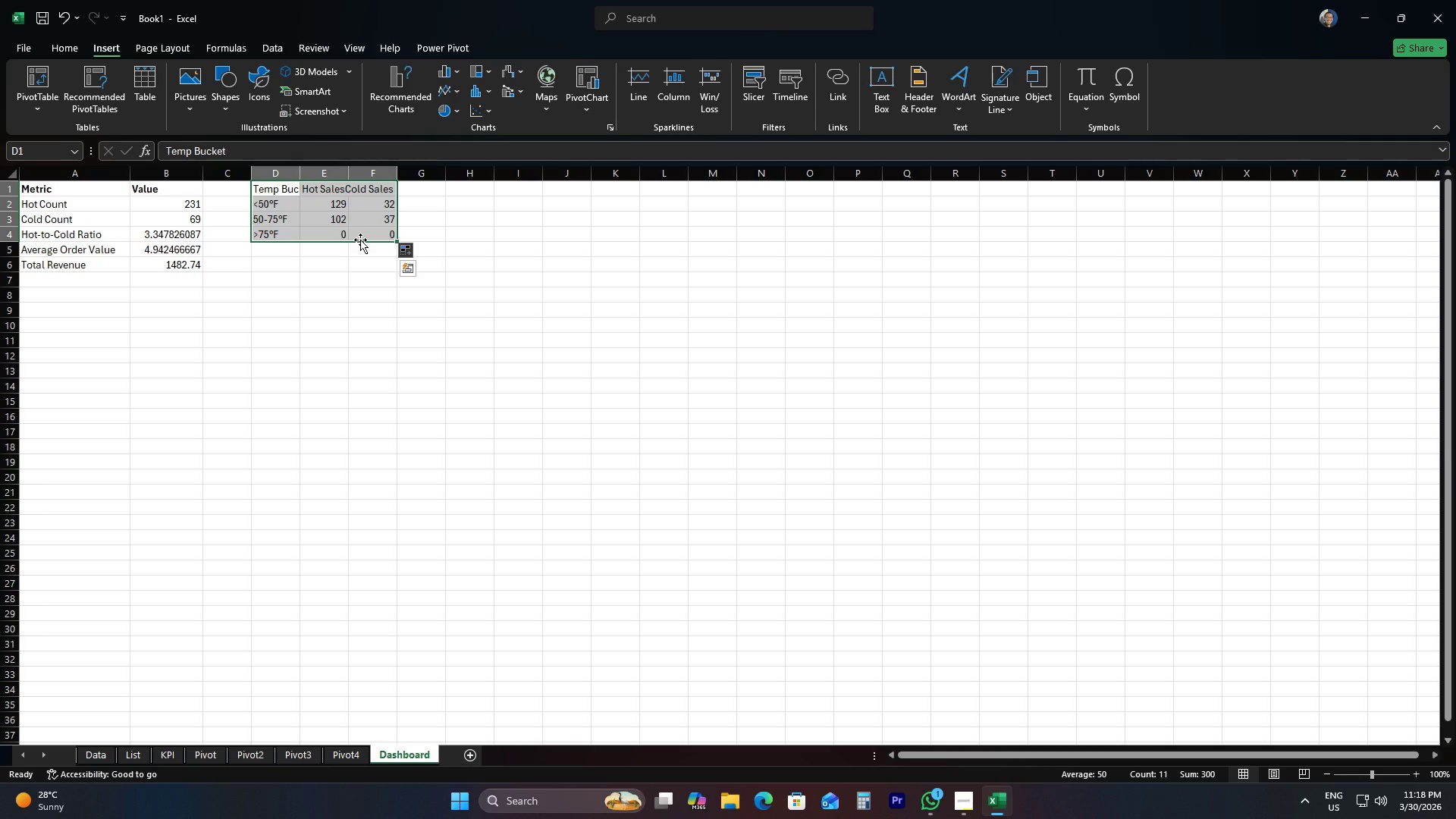 
wait(5.08)
 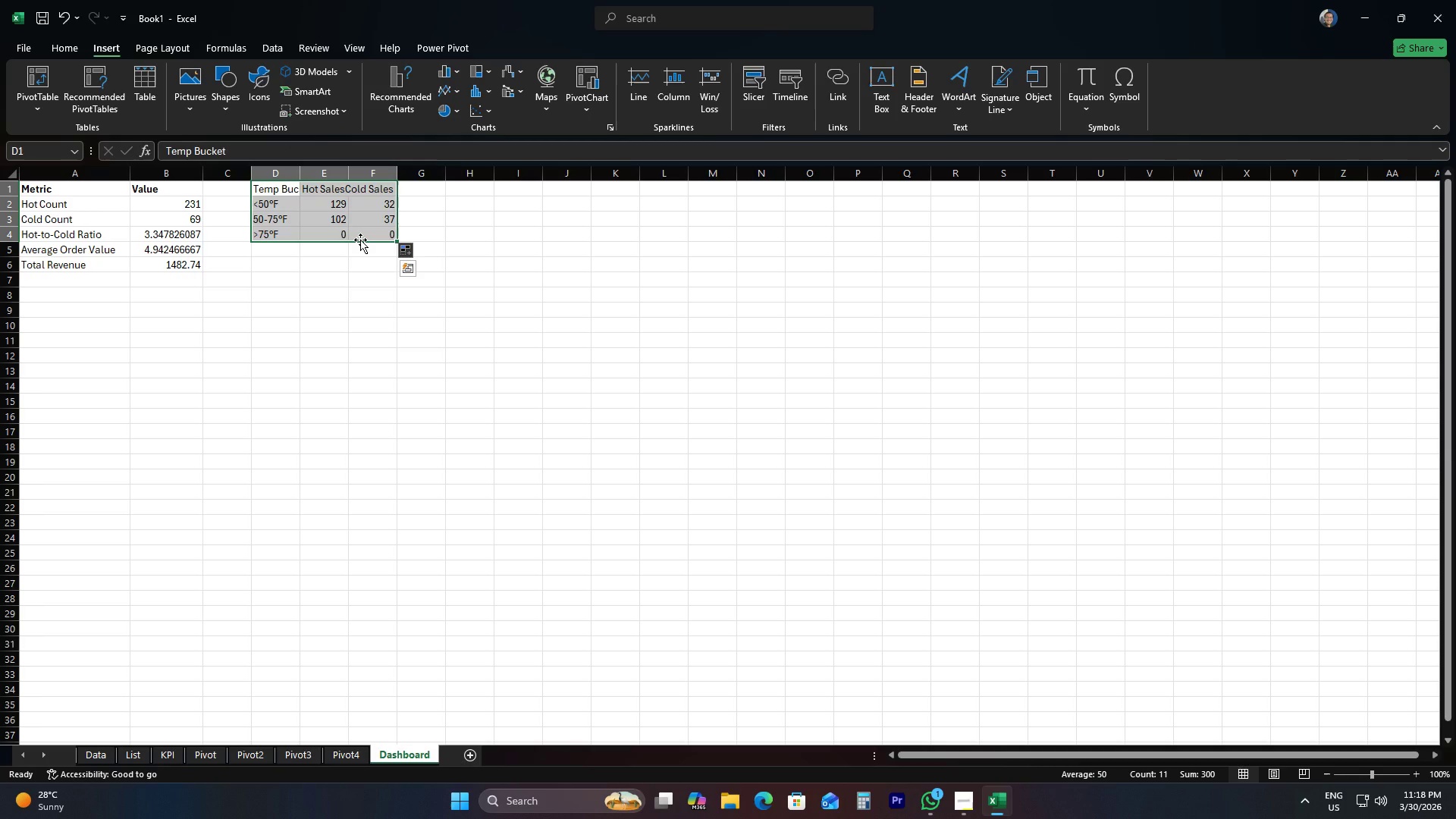 
mouse_move([480, 89])
 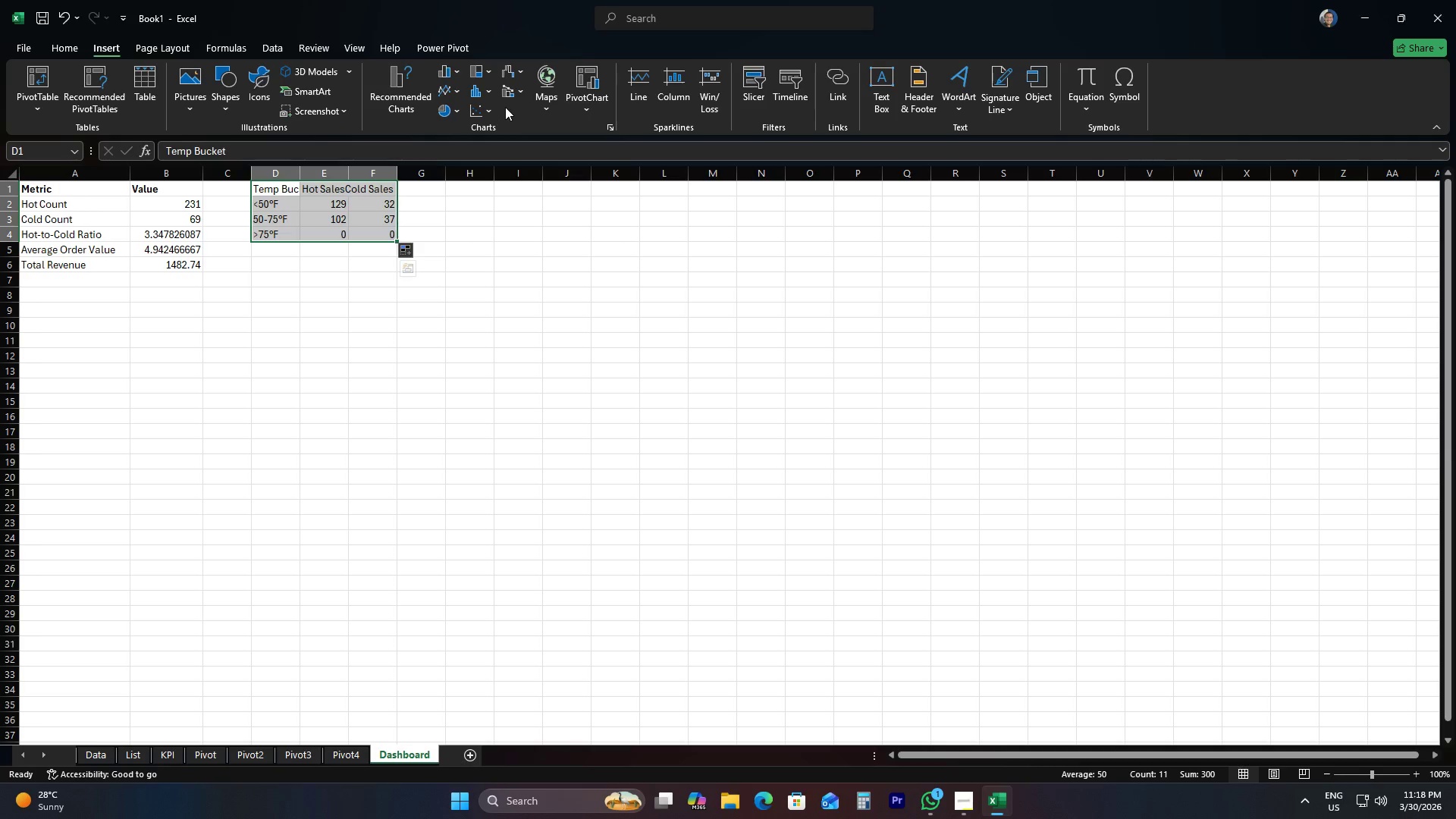 
left_click([505, 93])
 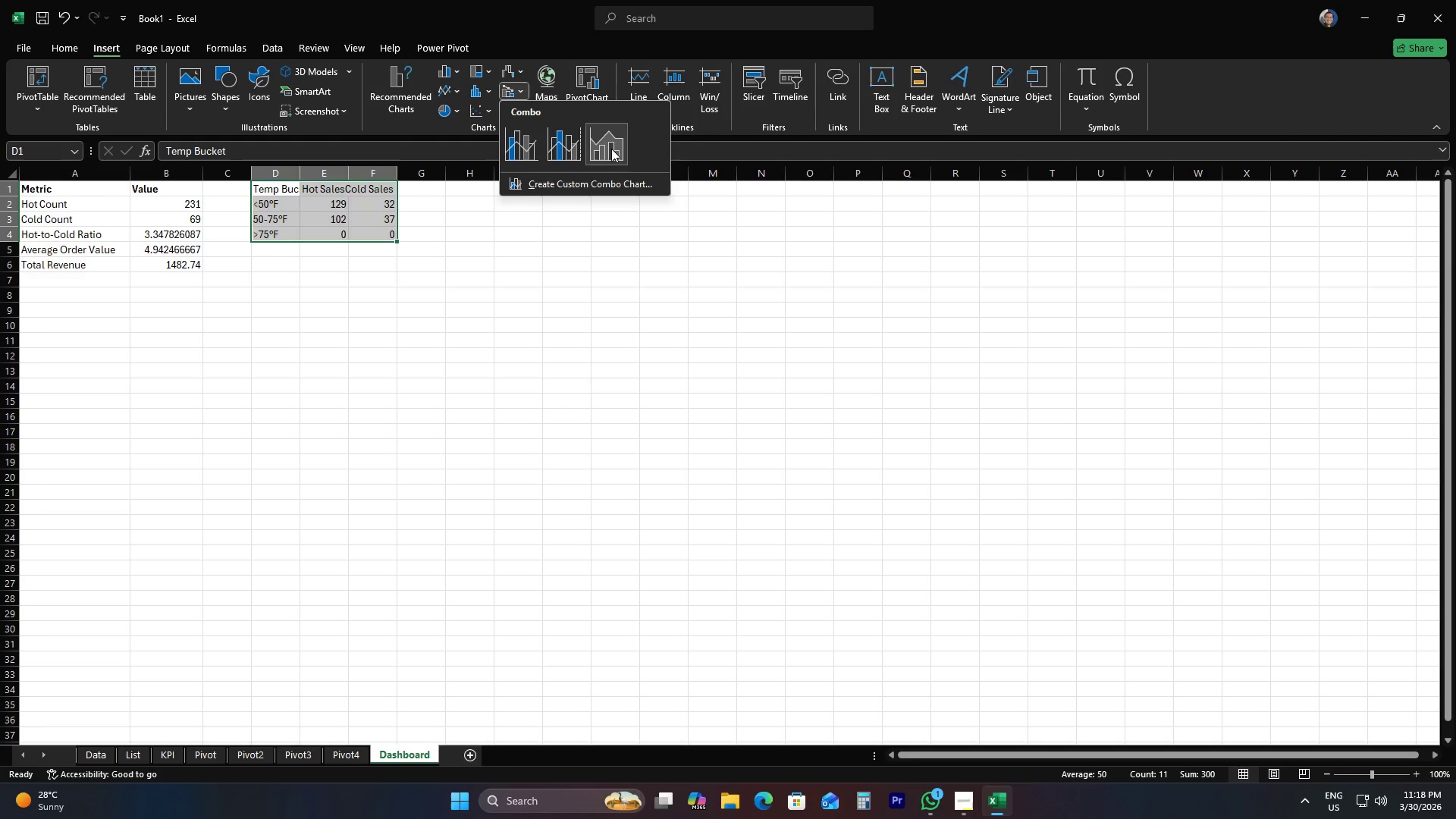 
left_click([605, 145])
 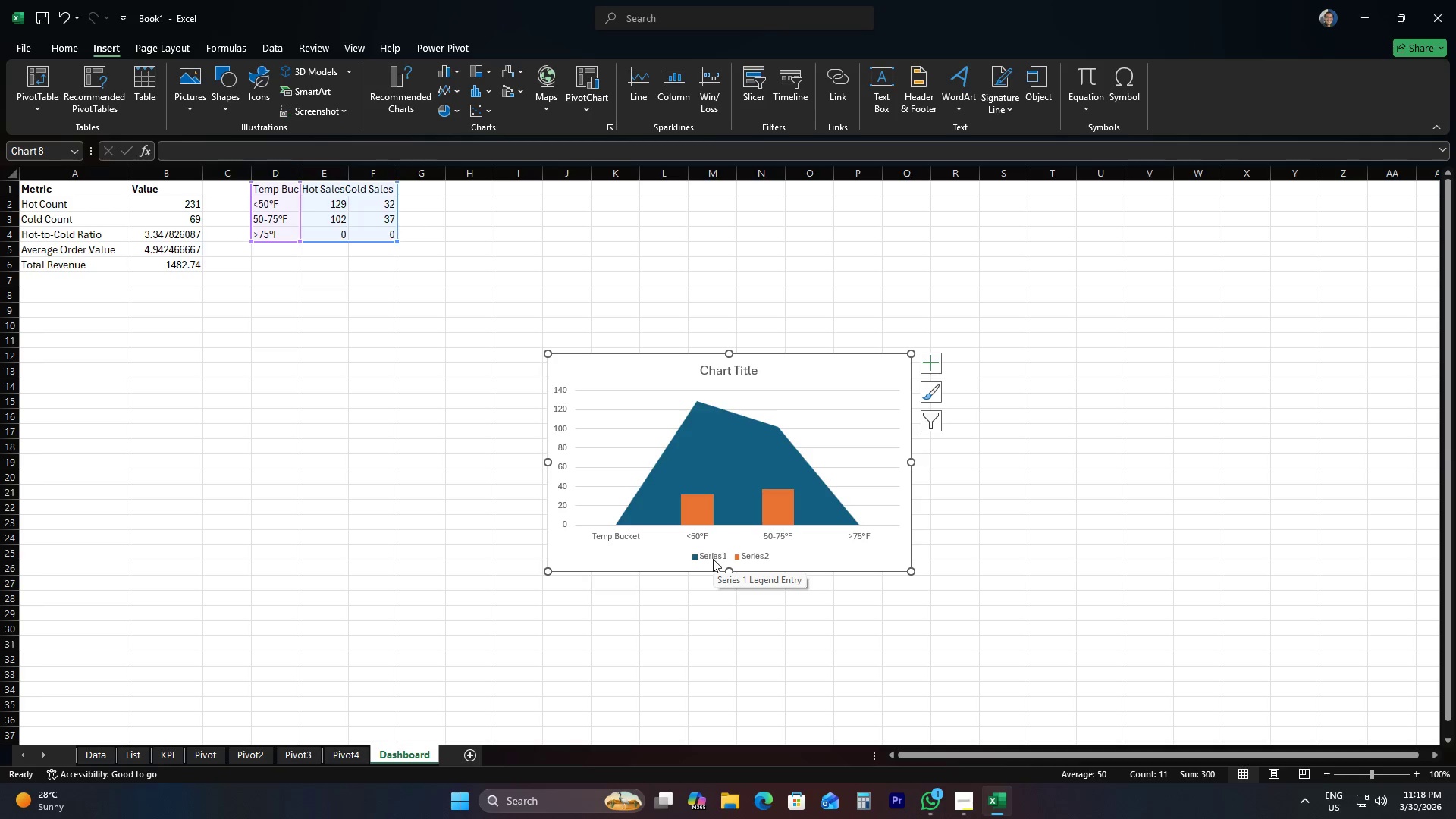 
wait(9.74)
 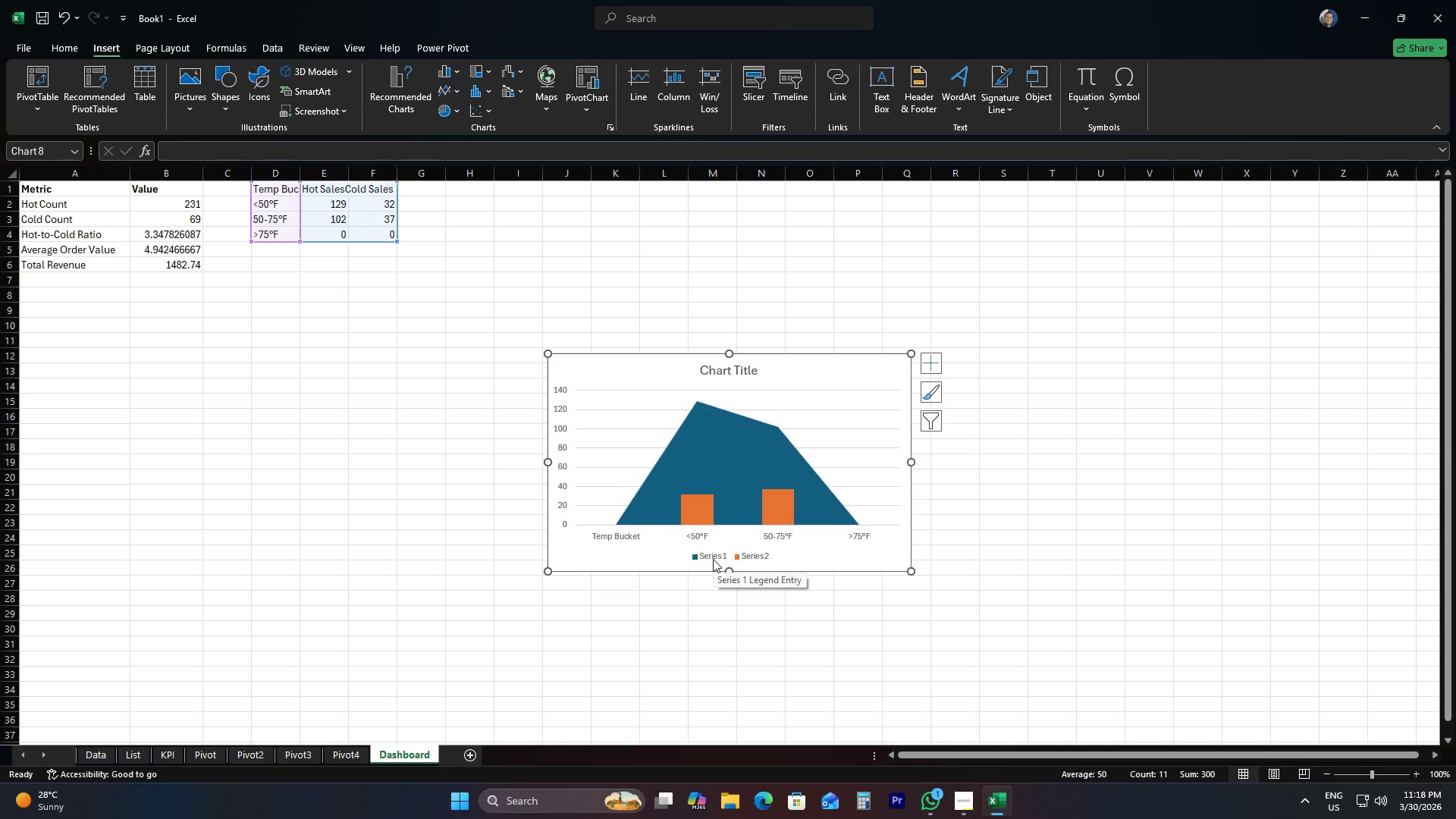 
mouse_move([720, 444])
 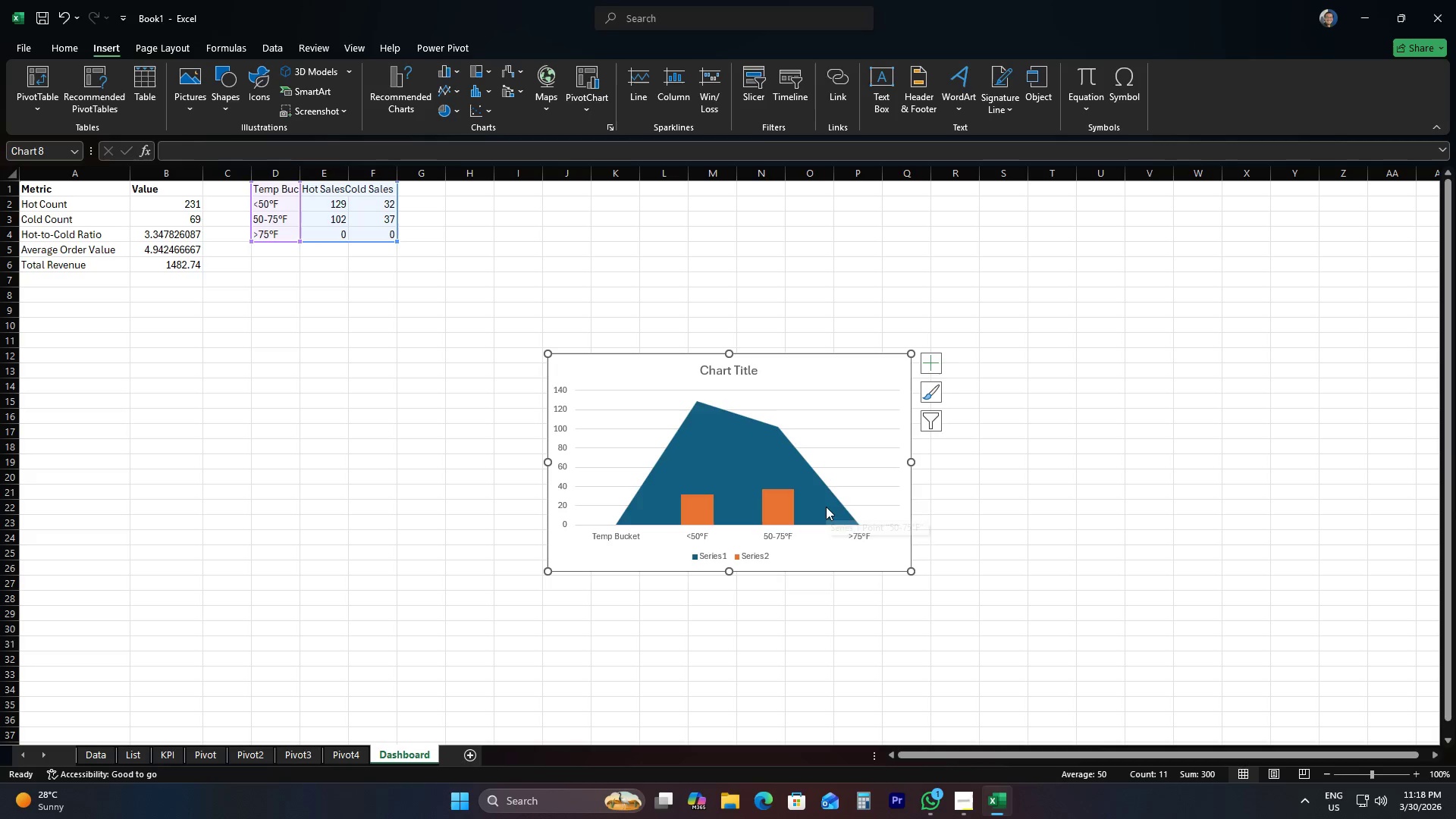 
key(Delete)
 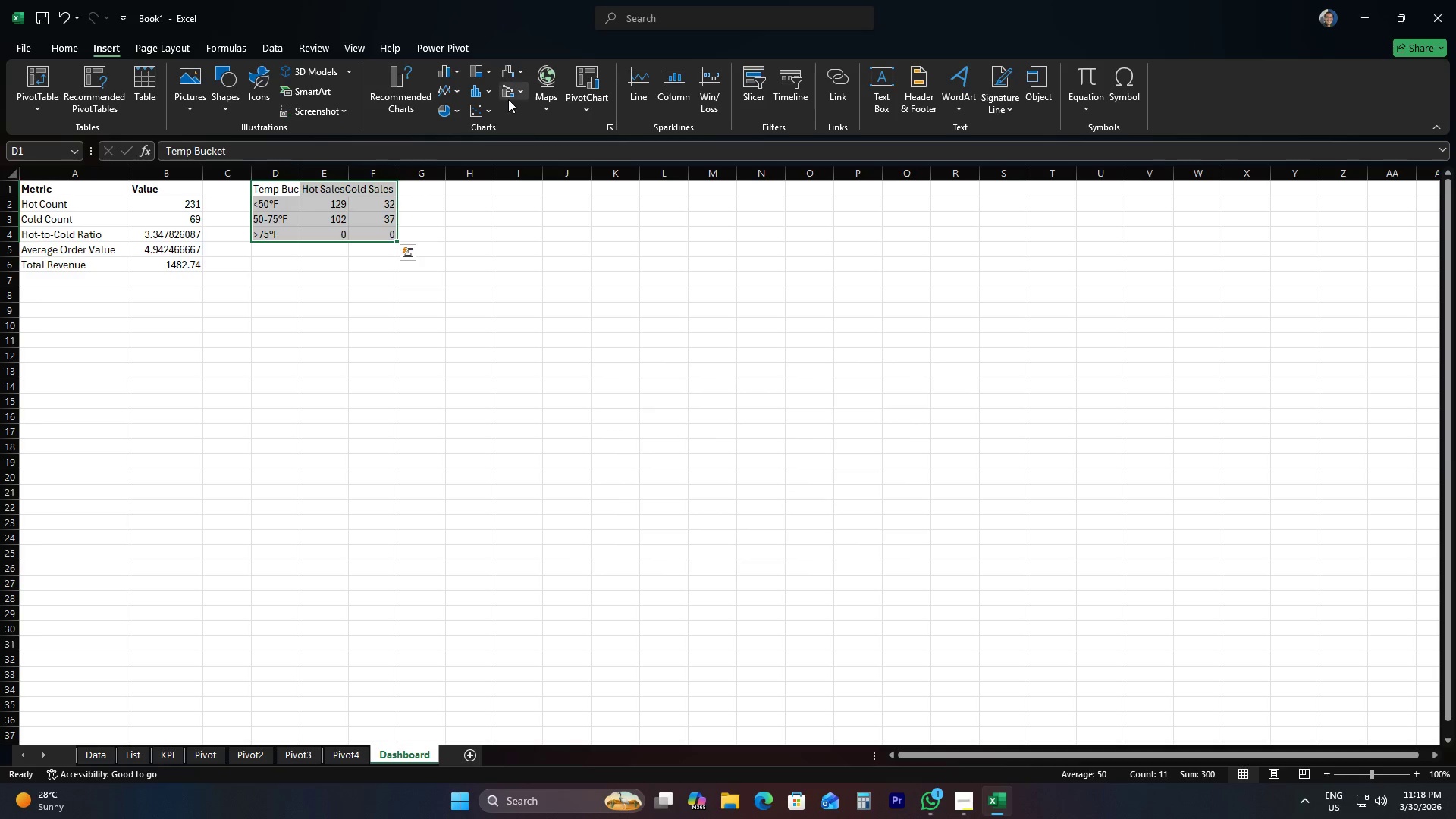 
left_click([507, 93])
 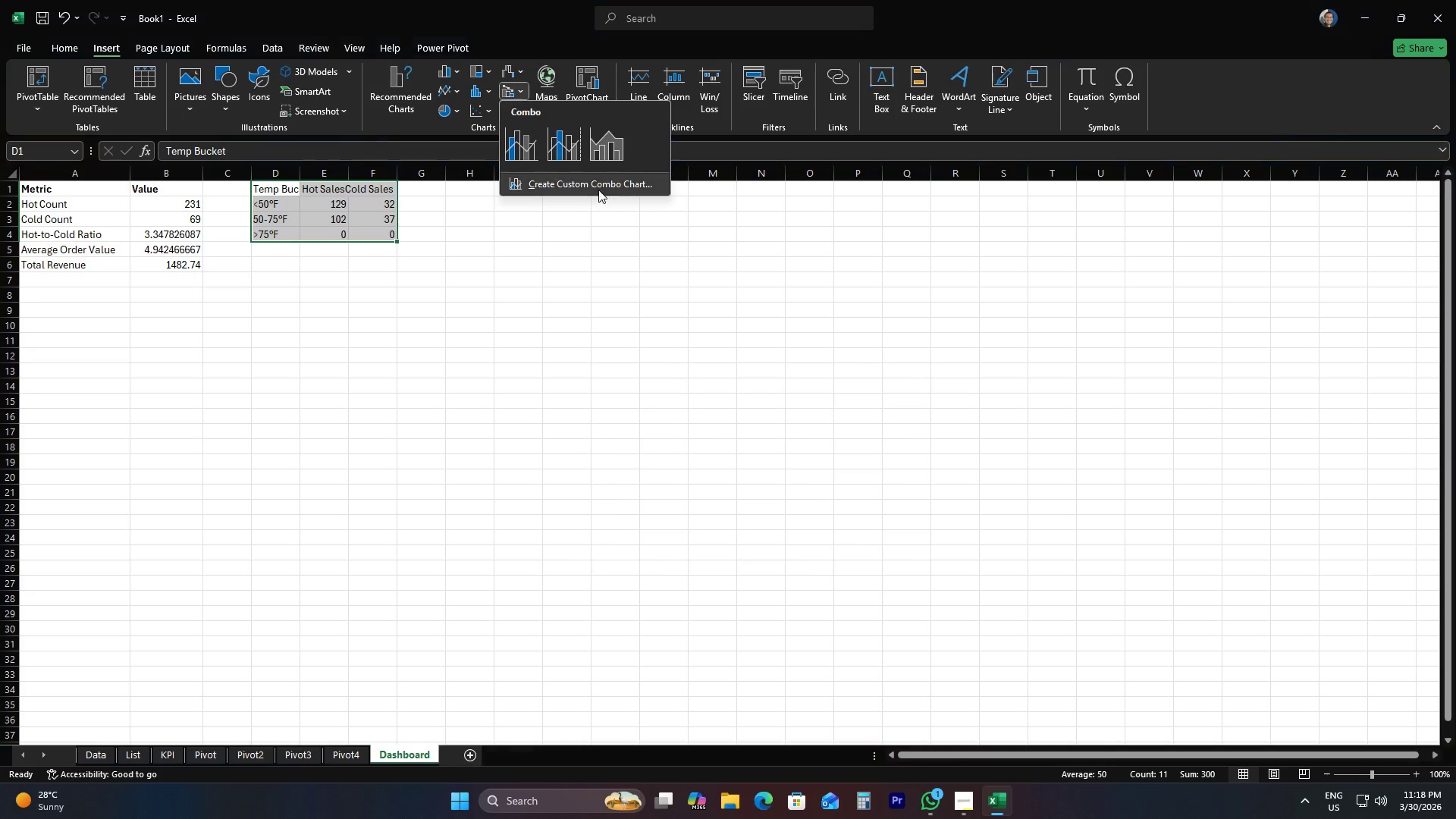 
mouse_move([617, 171])
 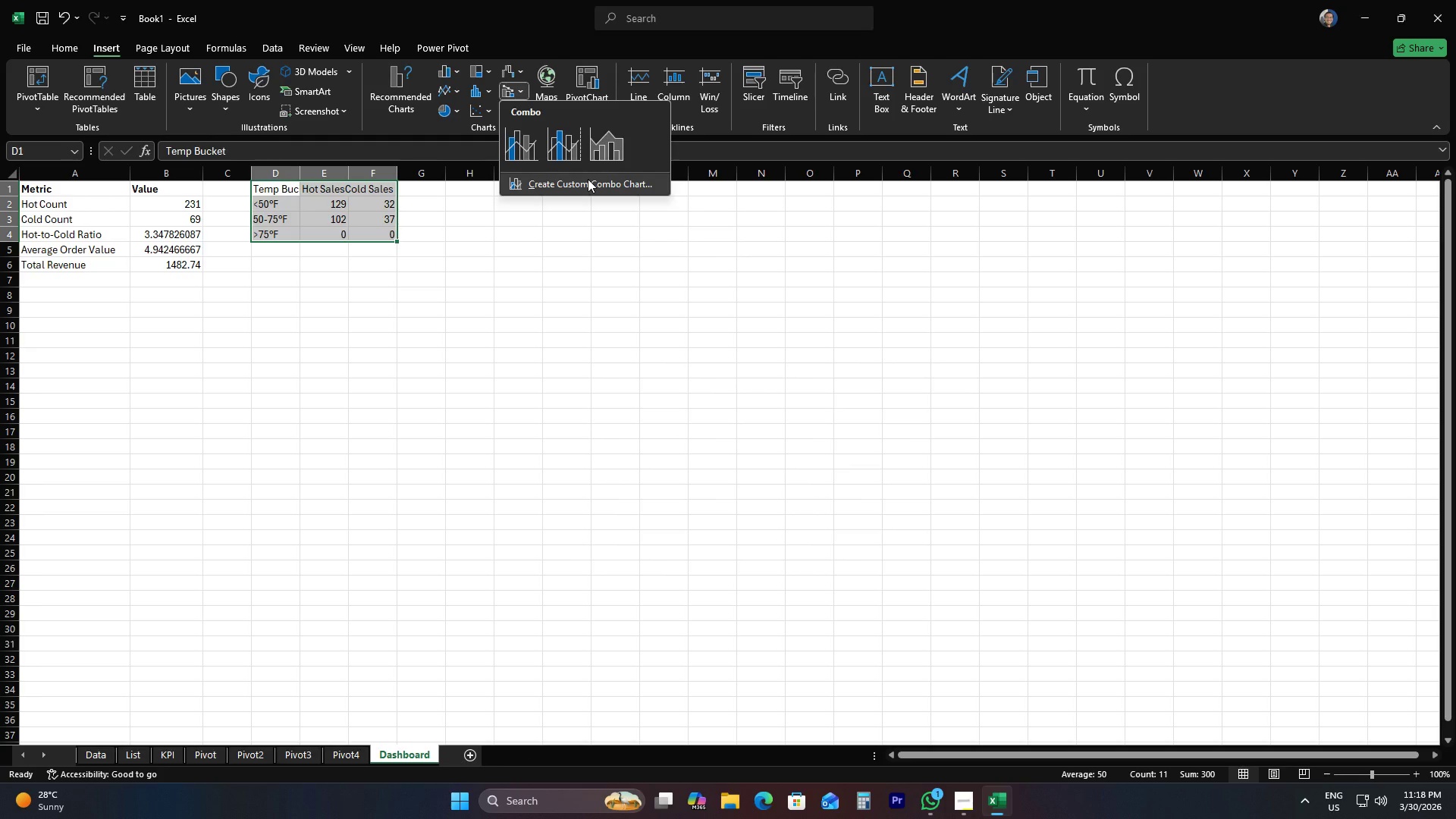 
left_click([588, 179])
 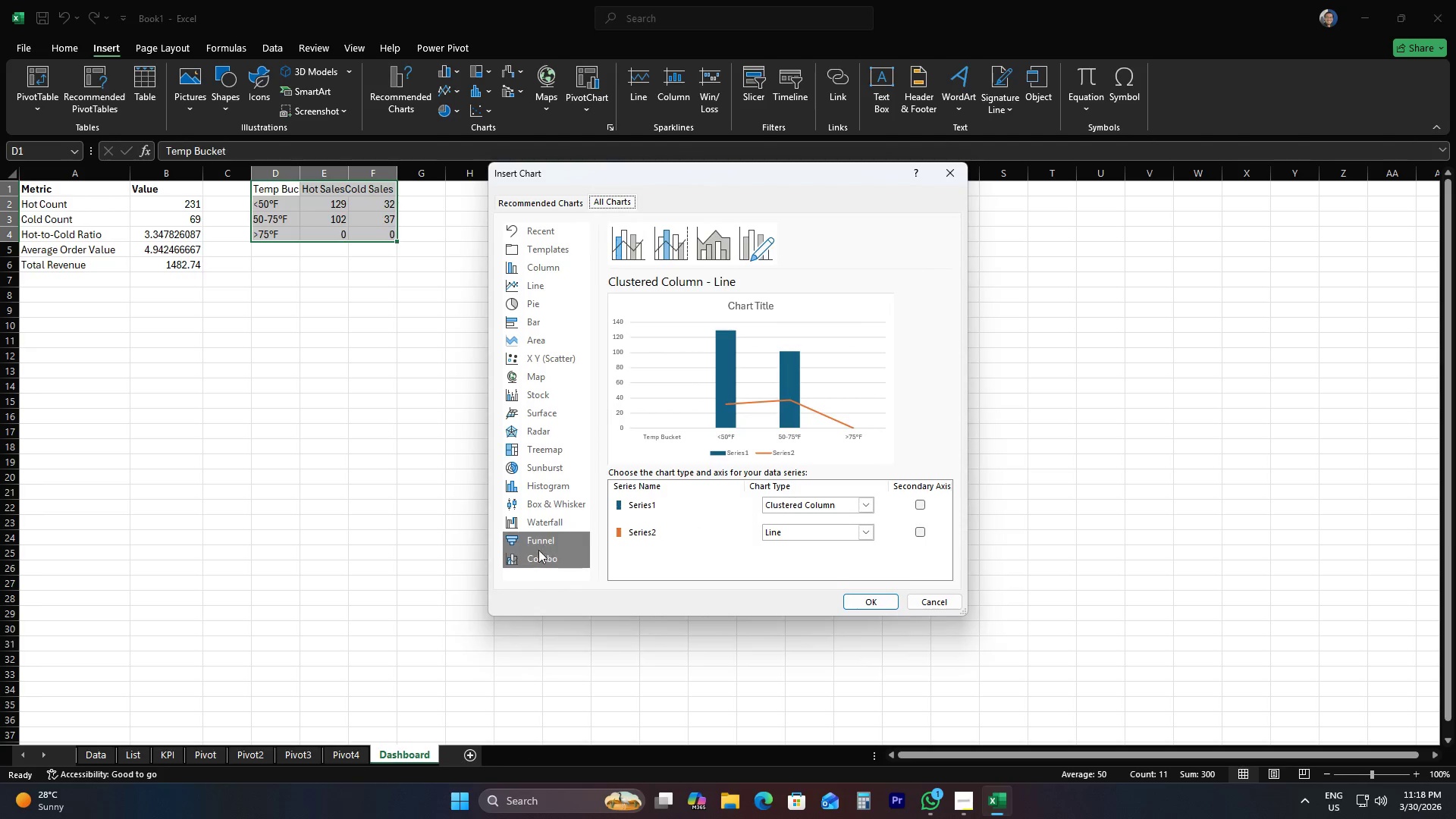 
left_click([538, 558])
 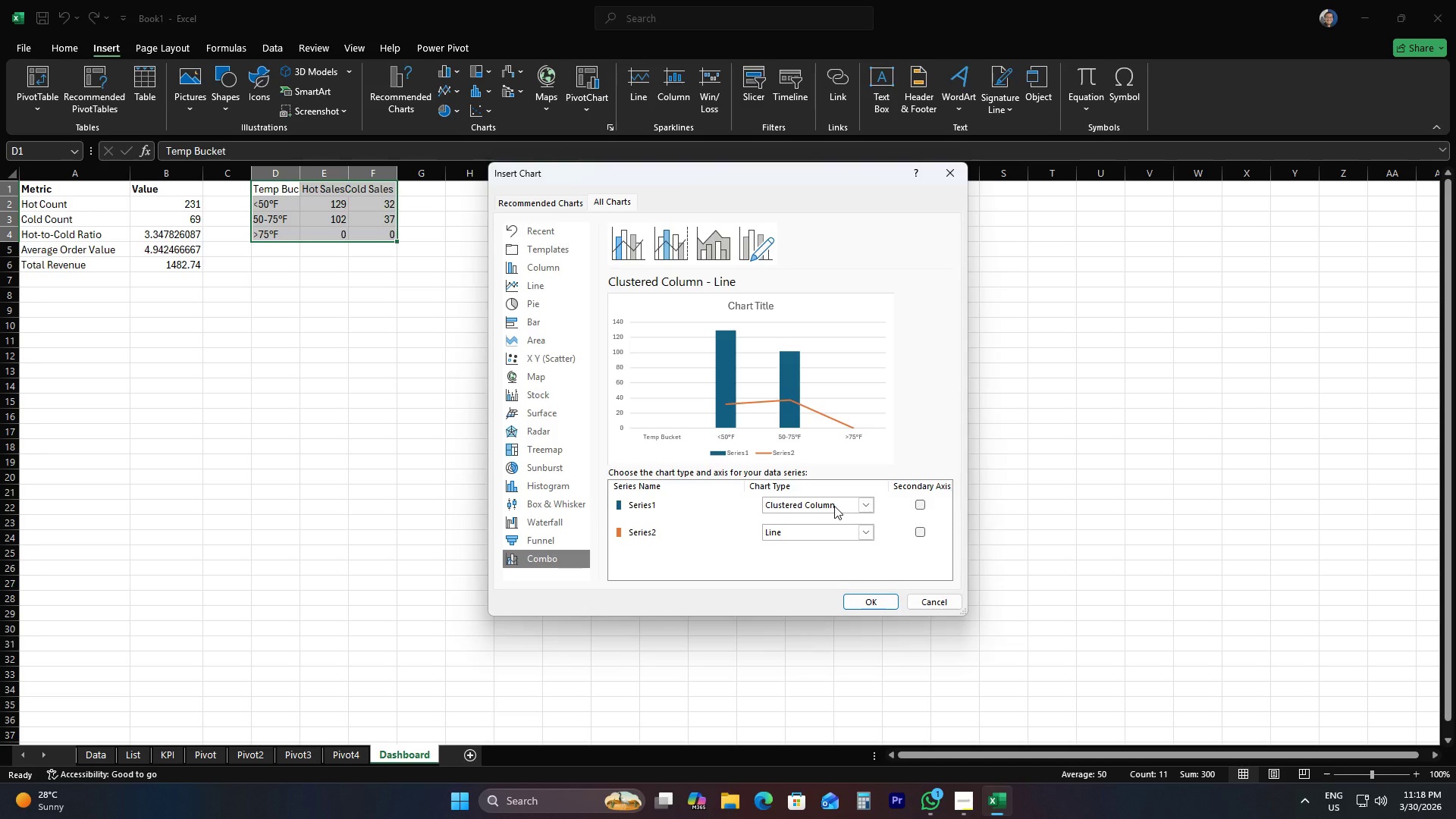 
left_click([834, 506])
 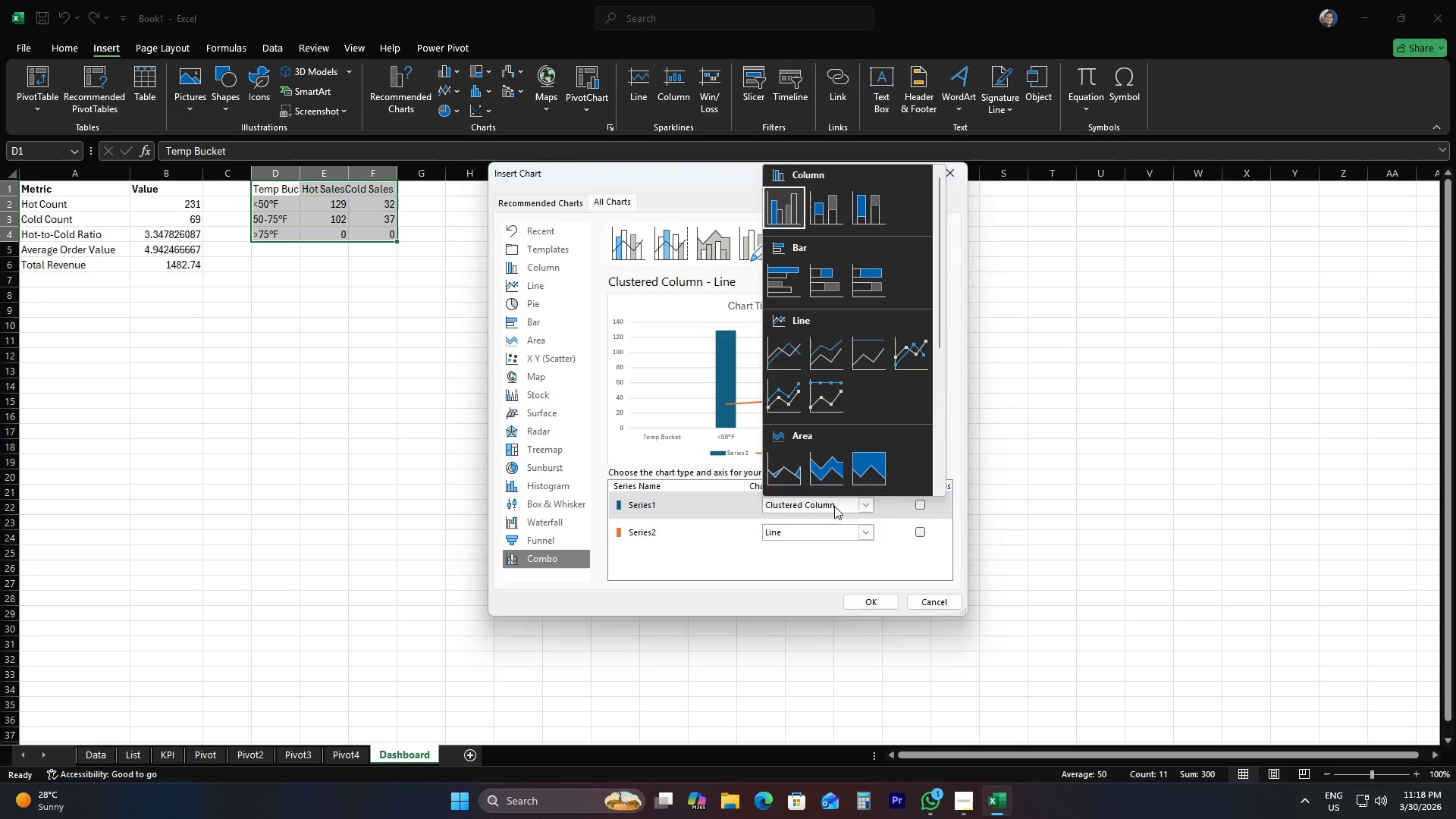 
left_click([834, 506])
 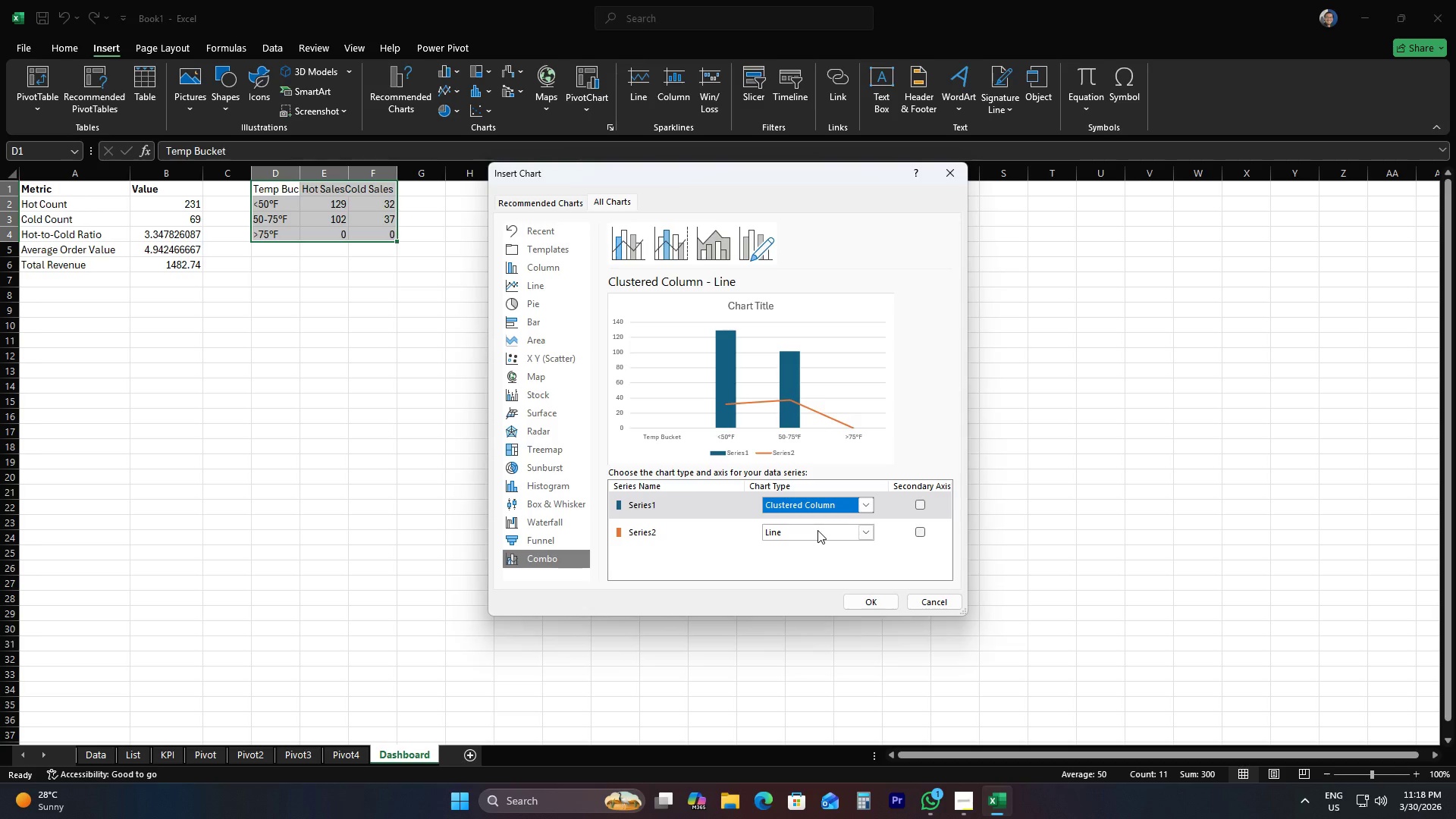 
wait(8.36)
 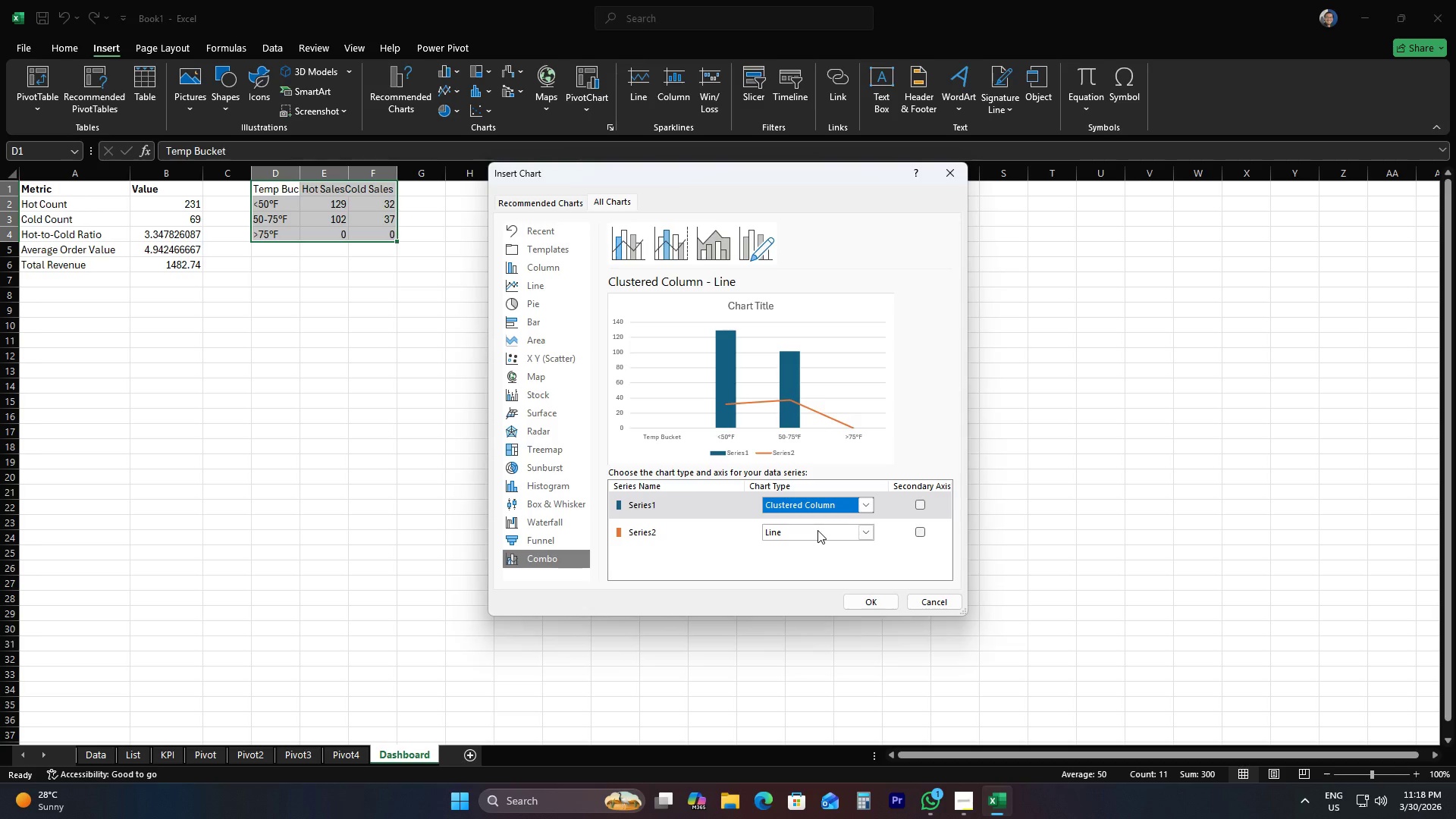 
left_click([916, 527])
 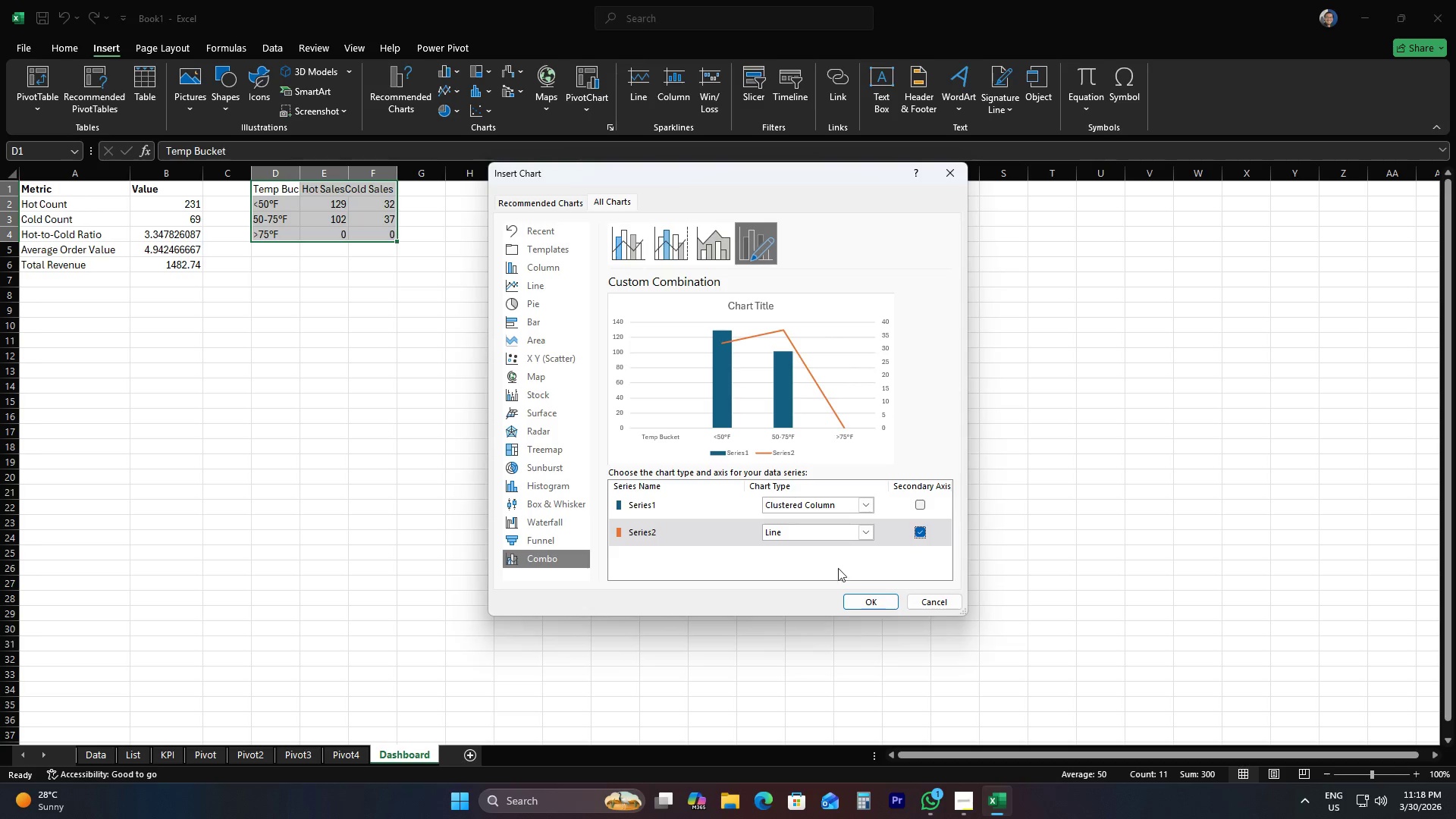 
wait(6.95)
 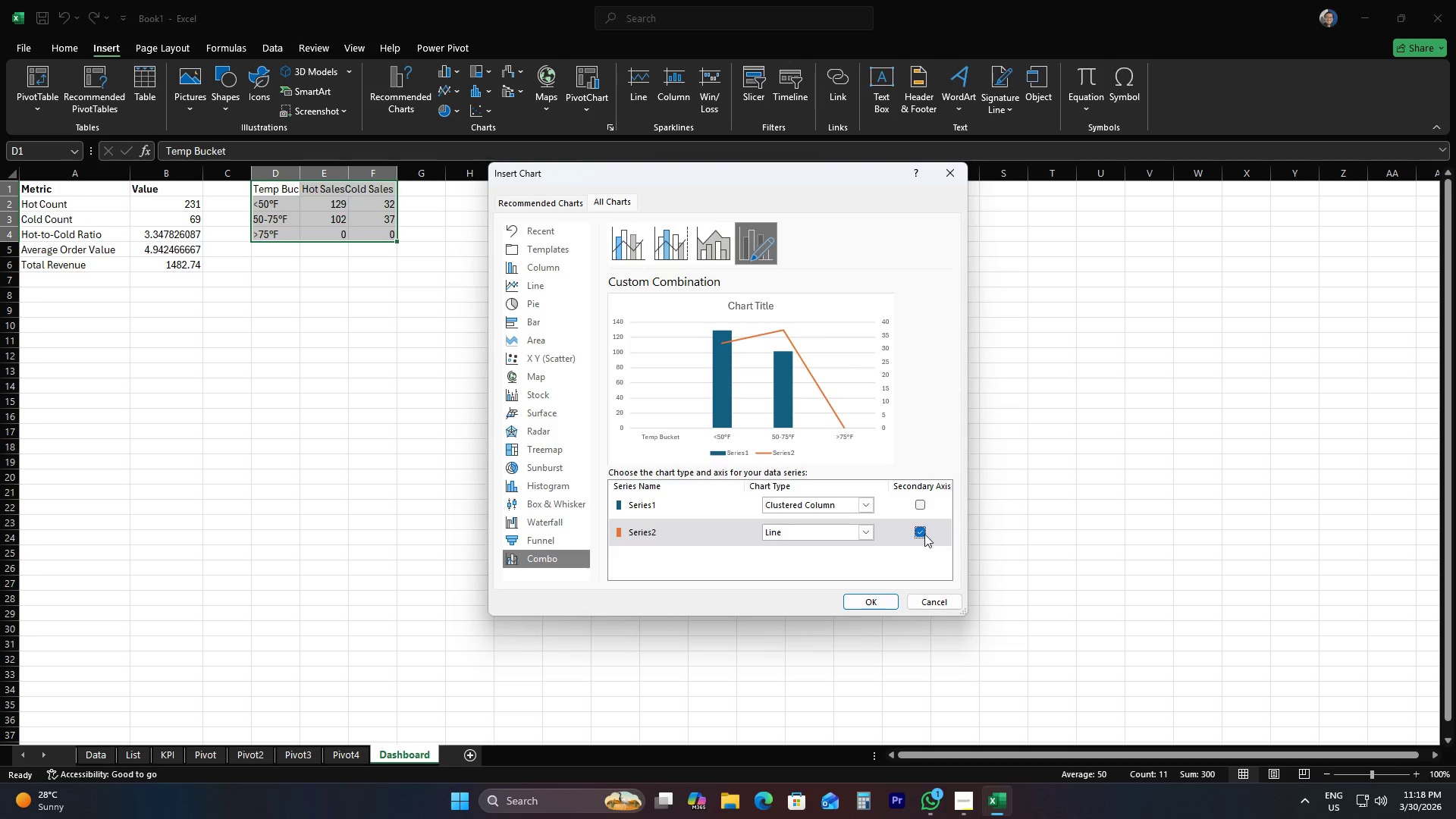 
left_click([921, 535])
 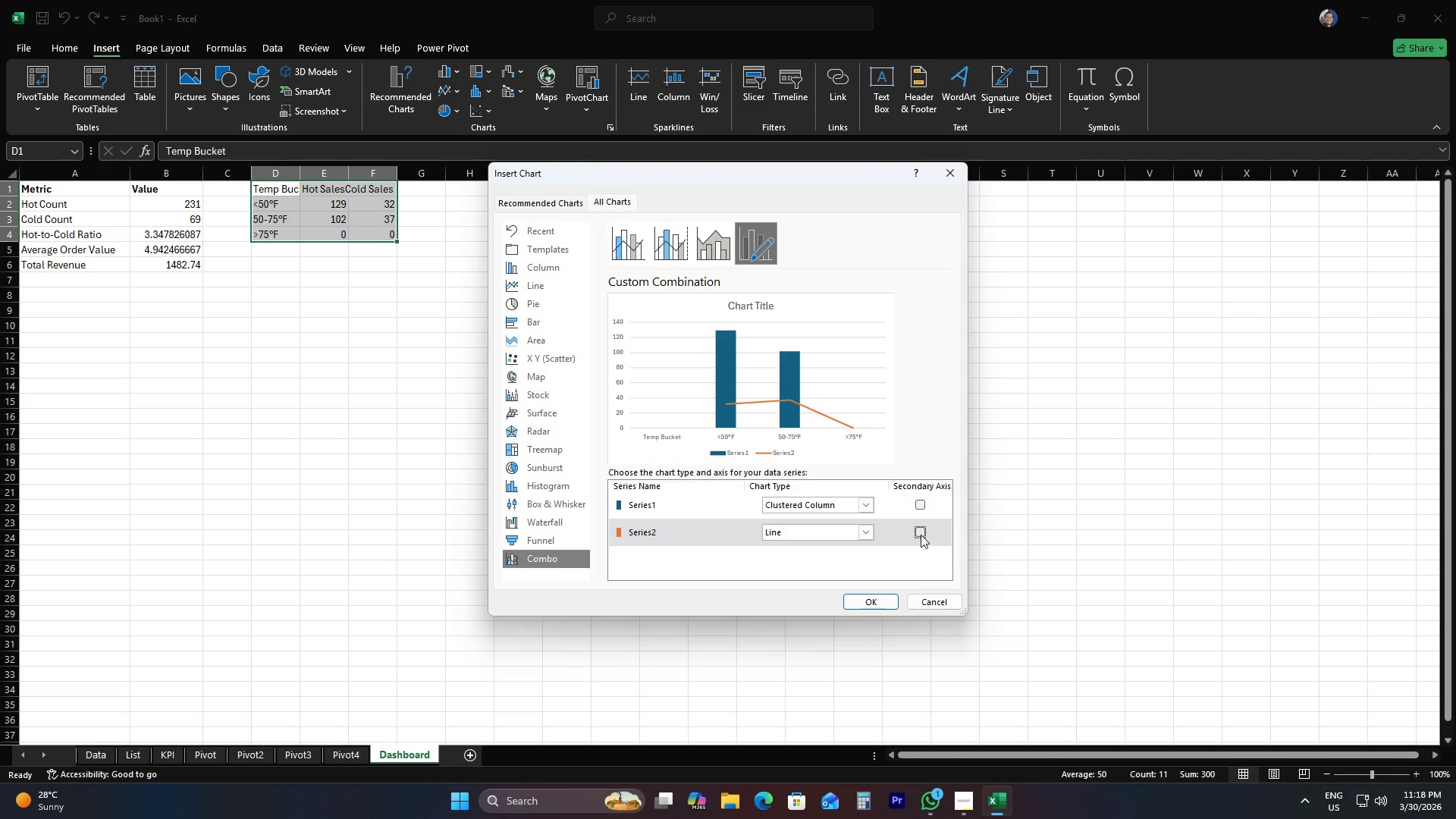 
left_click([921, 535])
 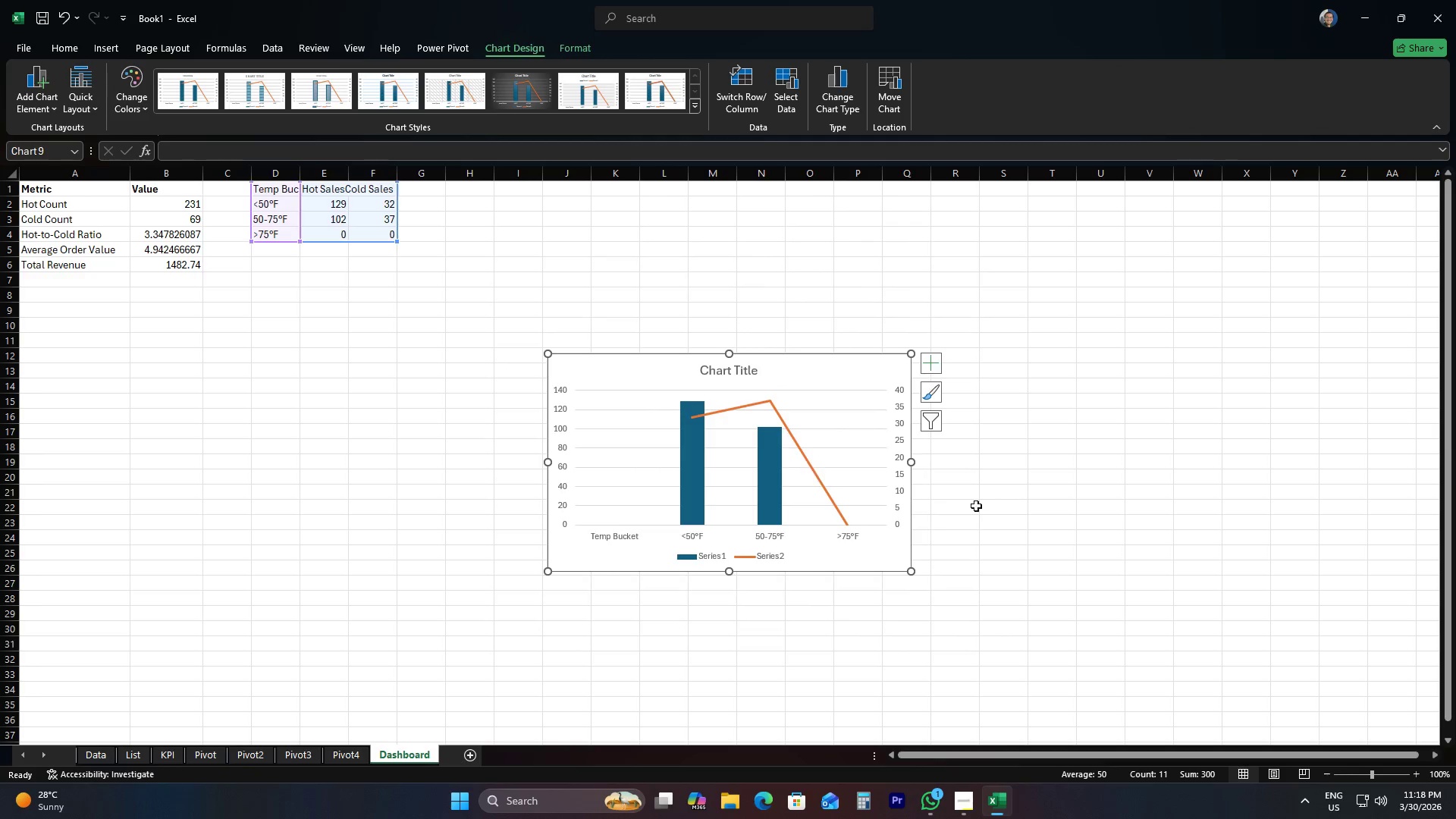 
left_click([1048, 553])
 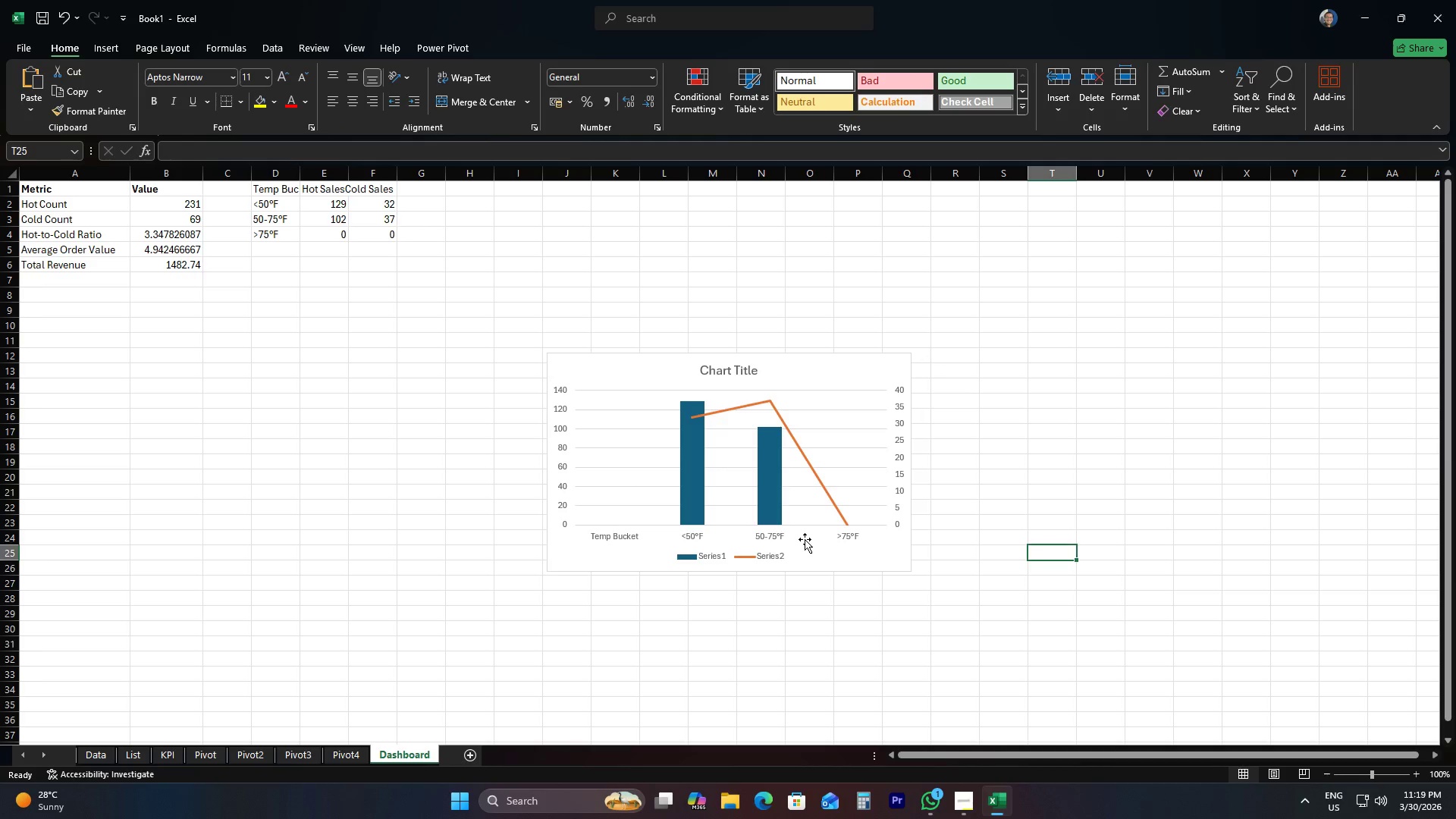 
left_click_drag(start_coordinate=[817, 551], to_coordinate=[669, 379])
 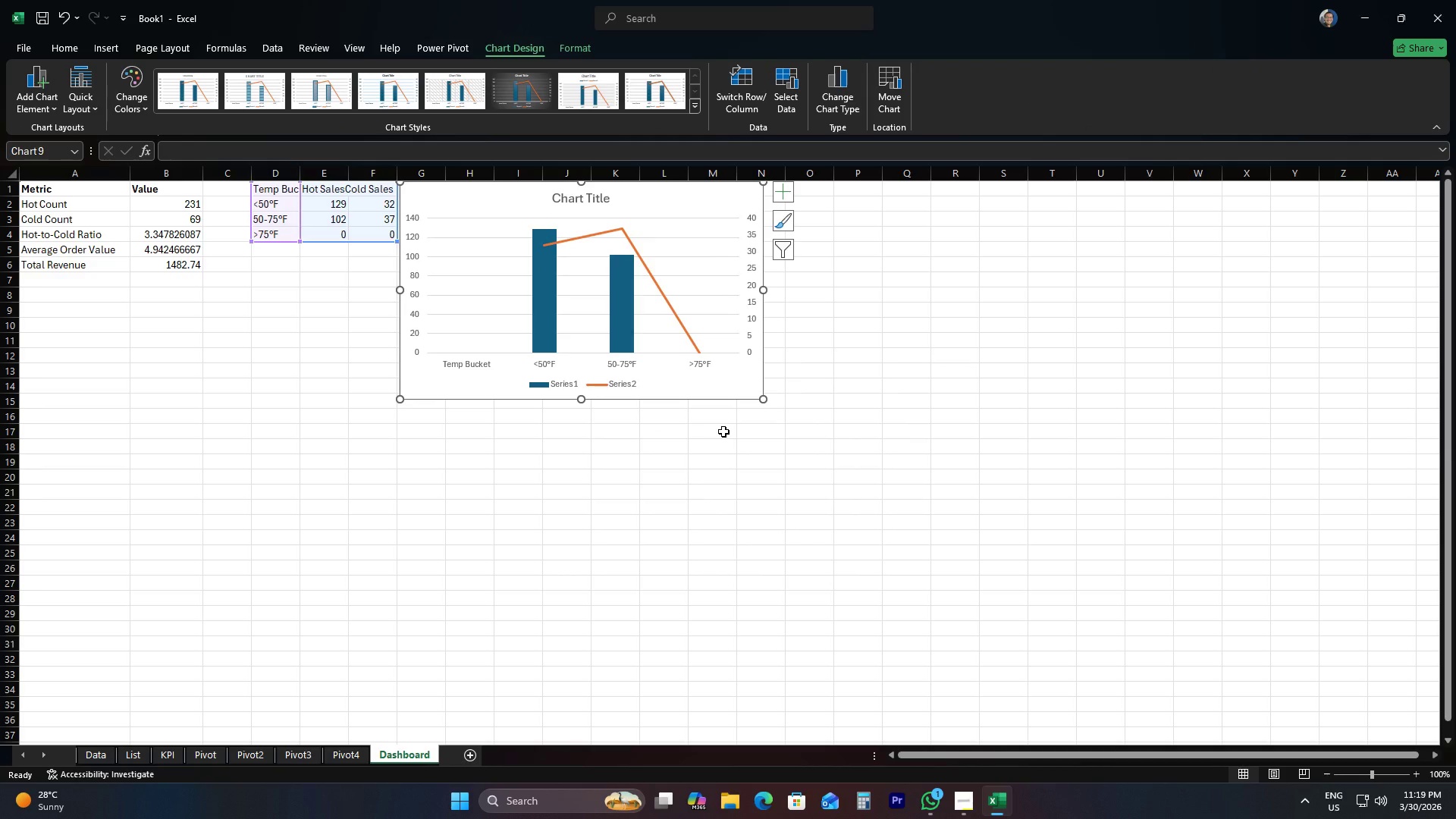 
wait(11.76)
 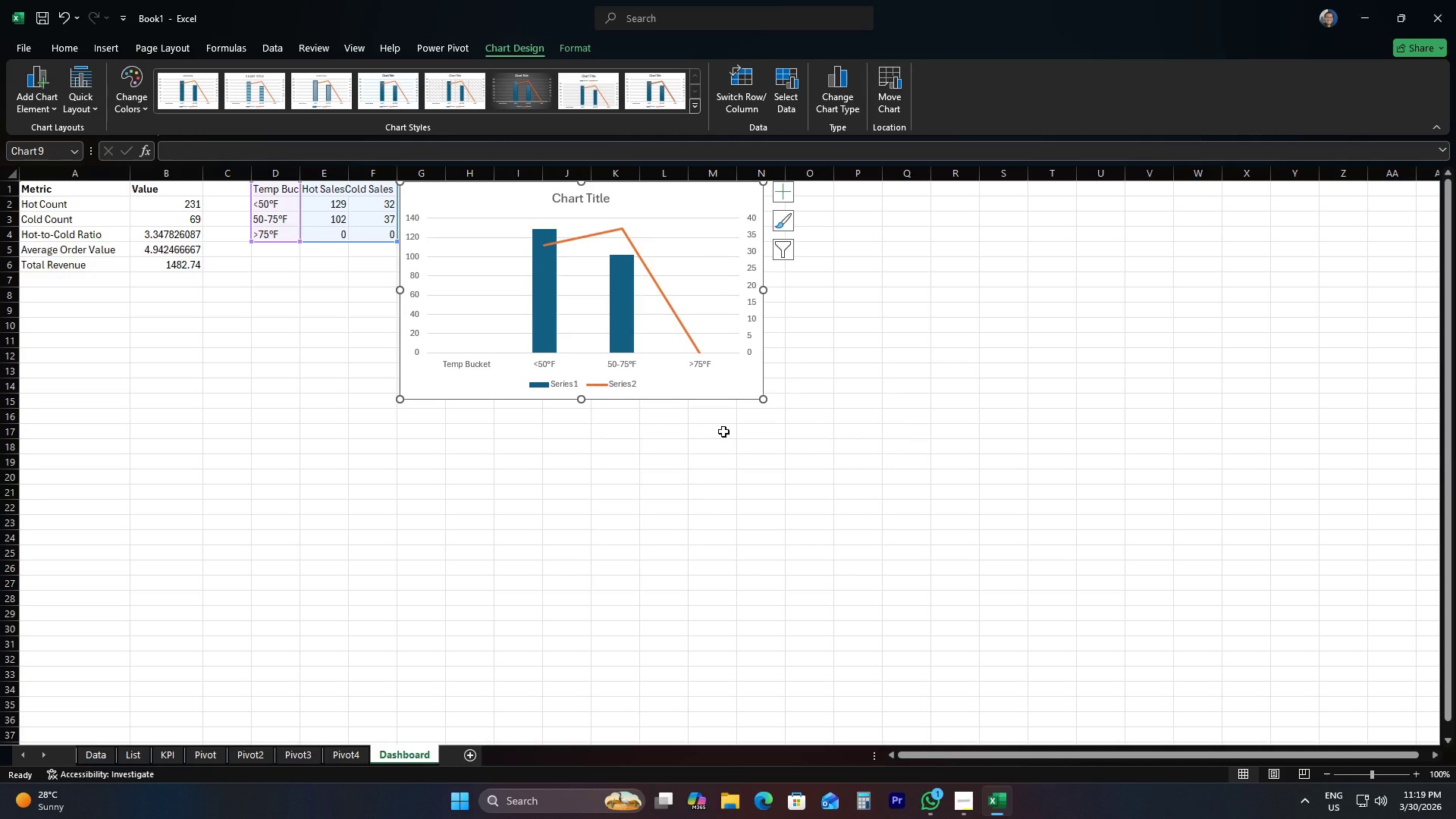 
double_click([577, 200])
 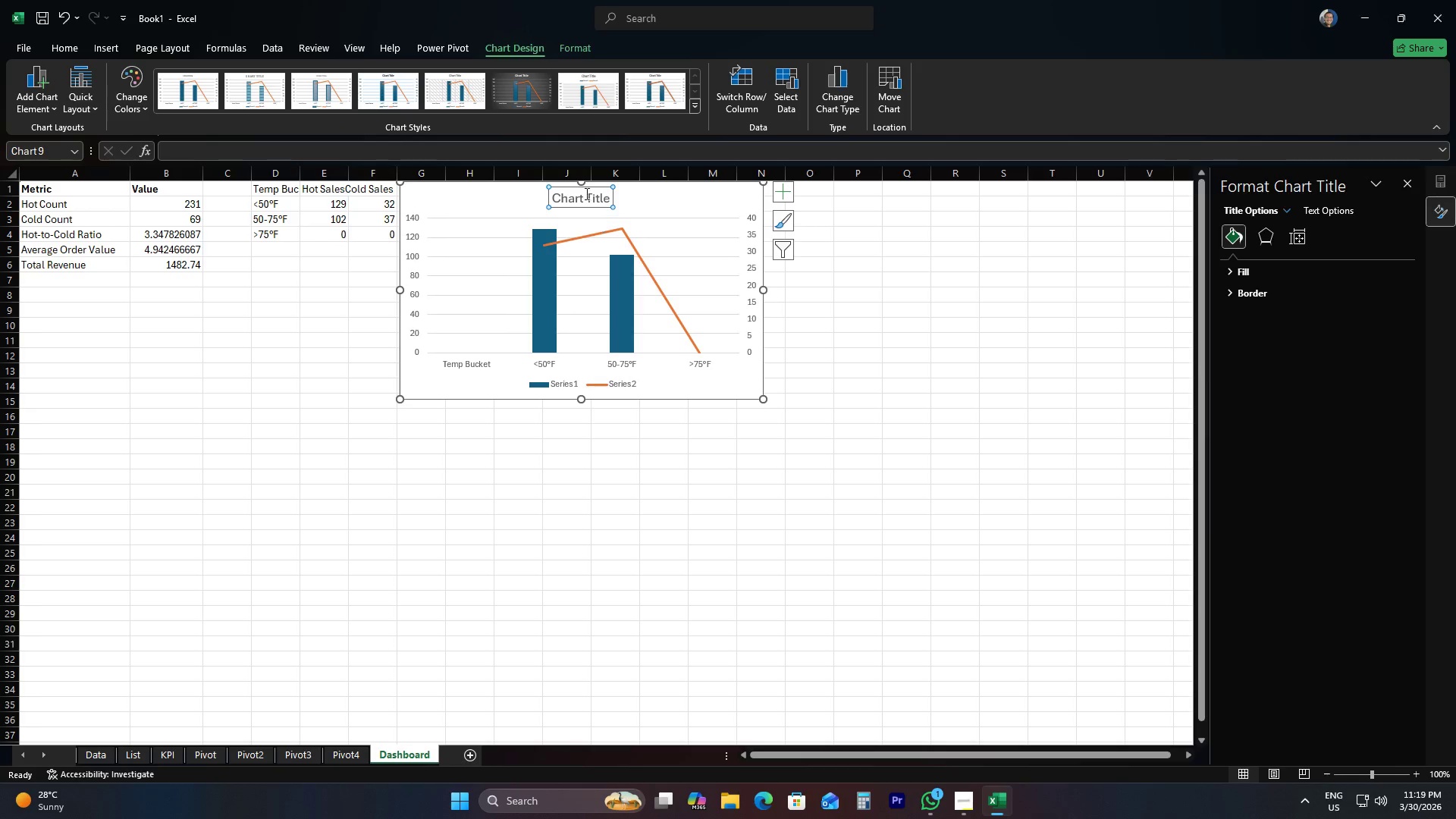 
double_click([584, 190])
 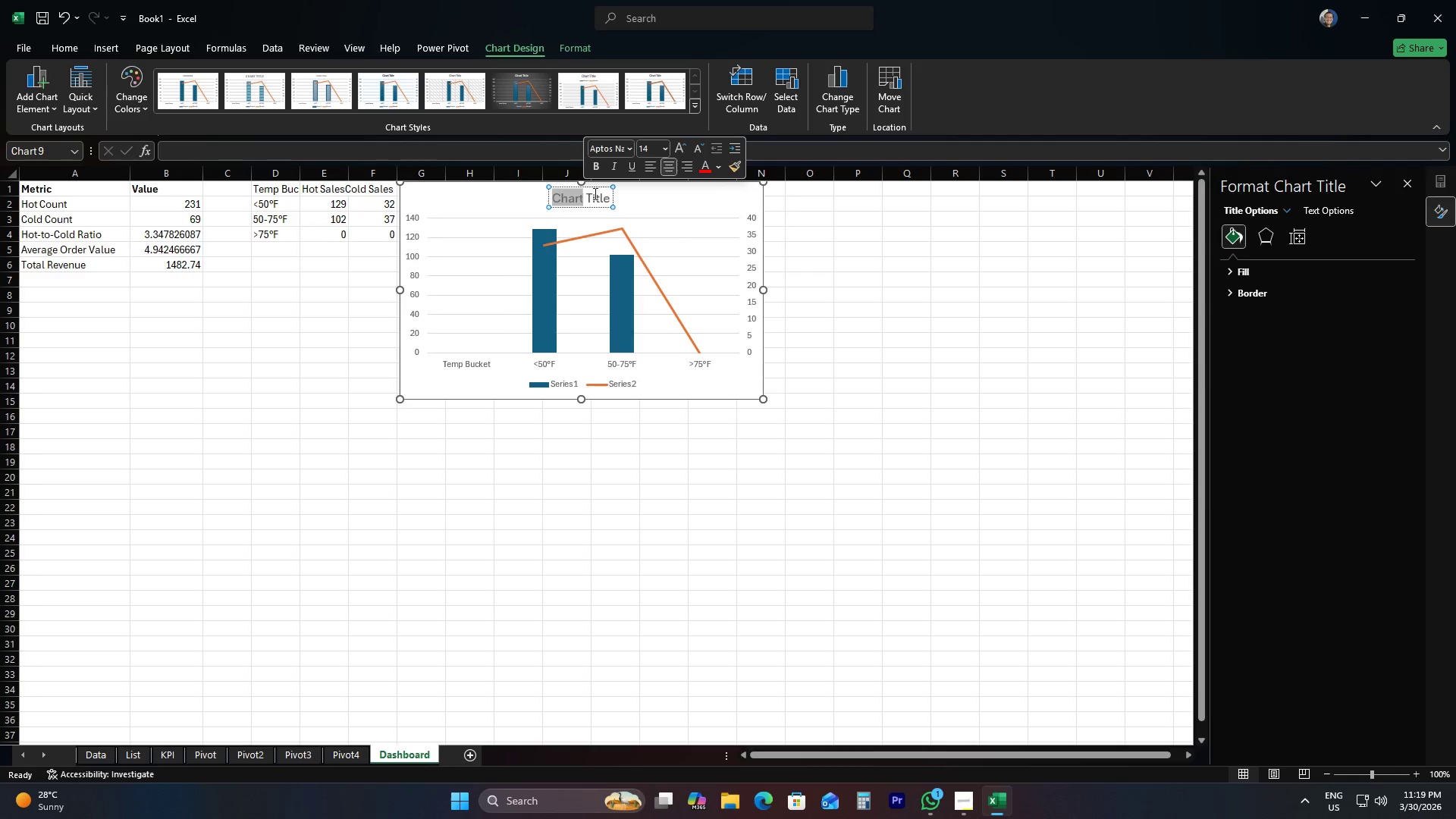 
left_click([595, 194])
 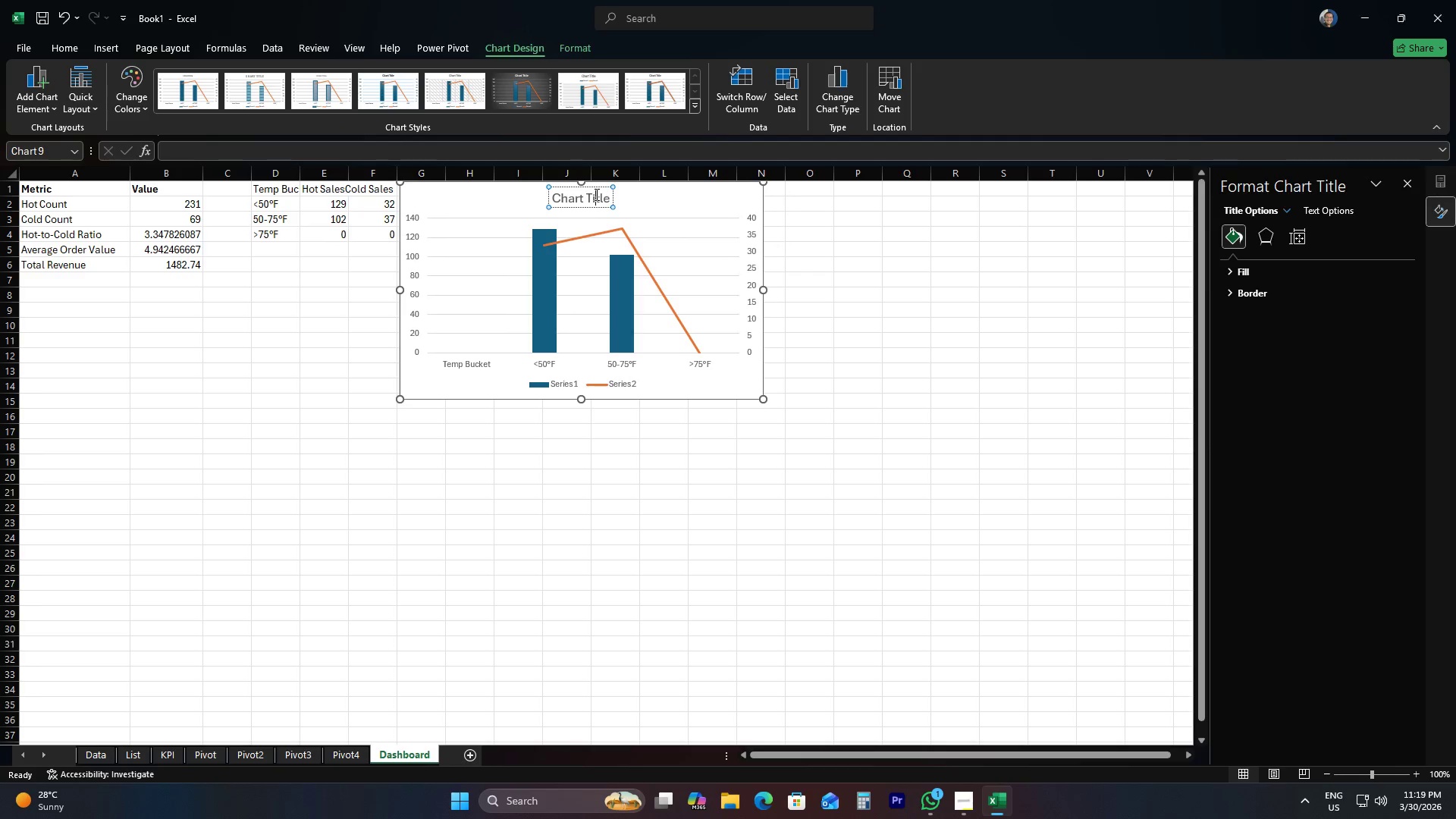 
key(Shift+ShiftLeft)
 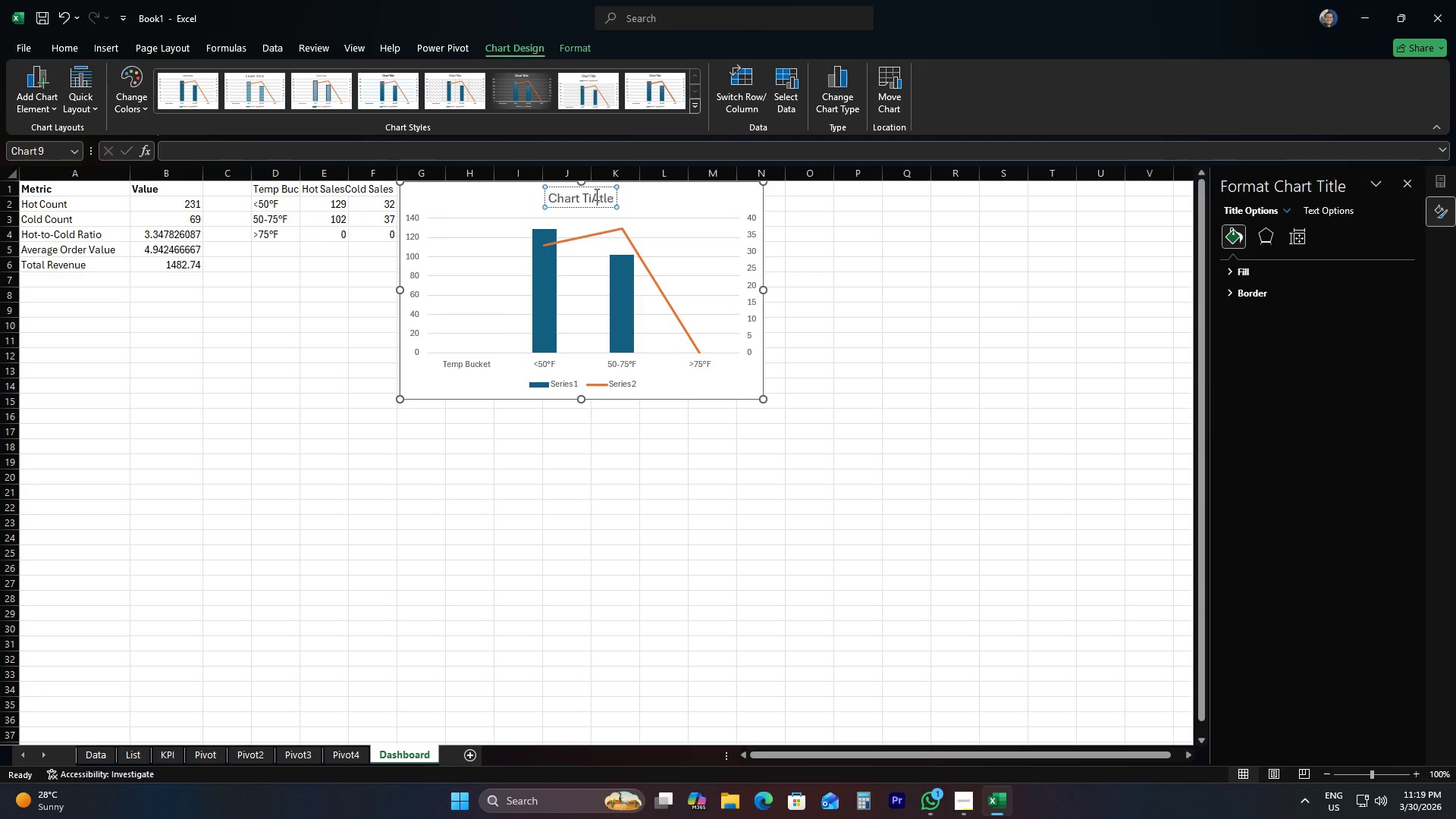 
key(Shift+A)
 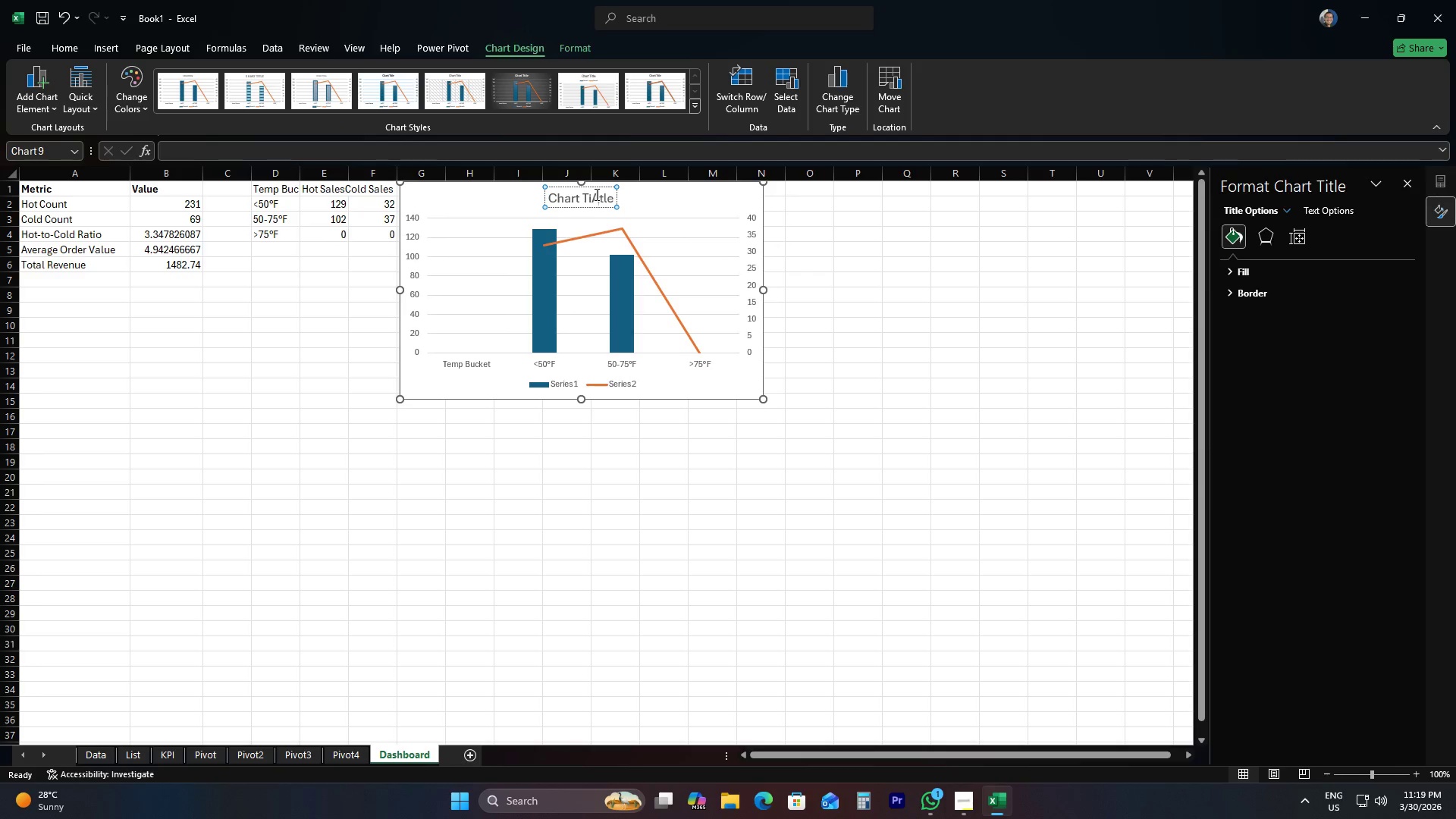 
key(Control+A)
 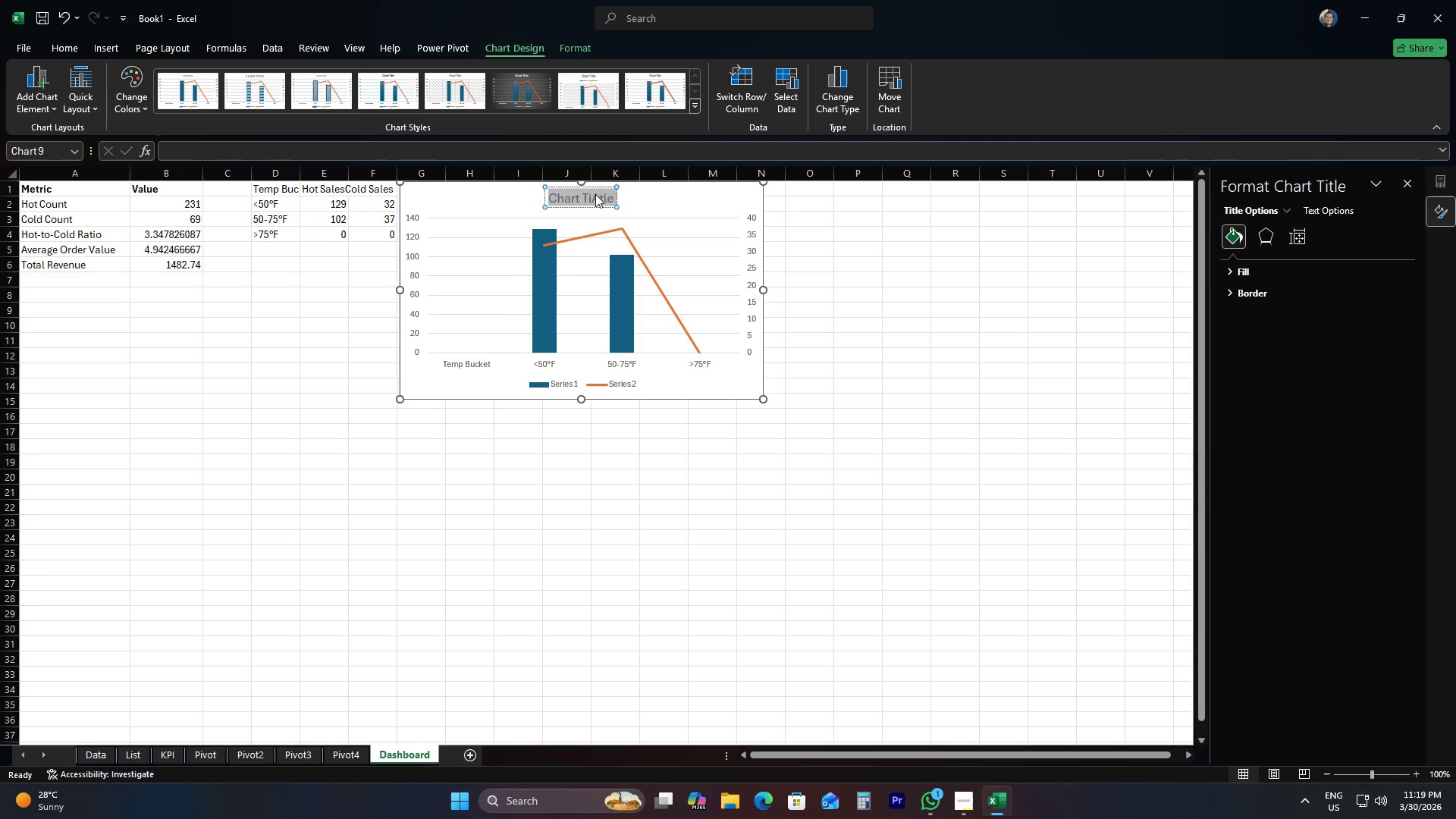 
type(Sales Vs Temperature)
 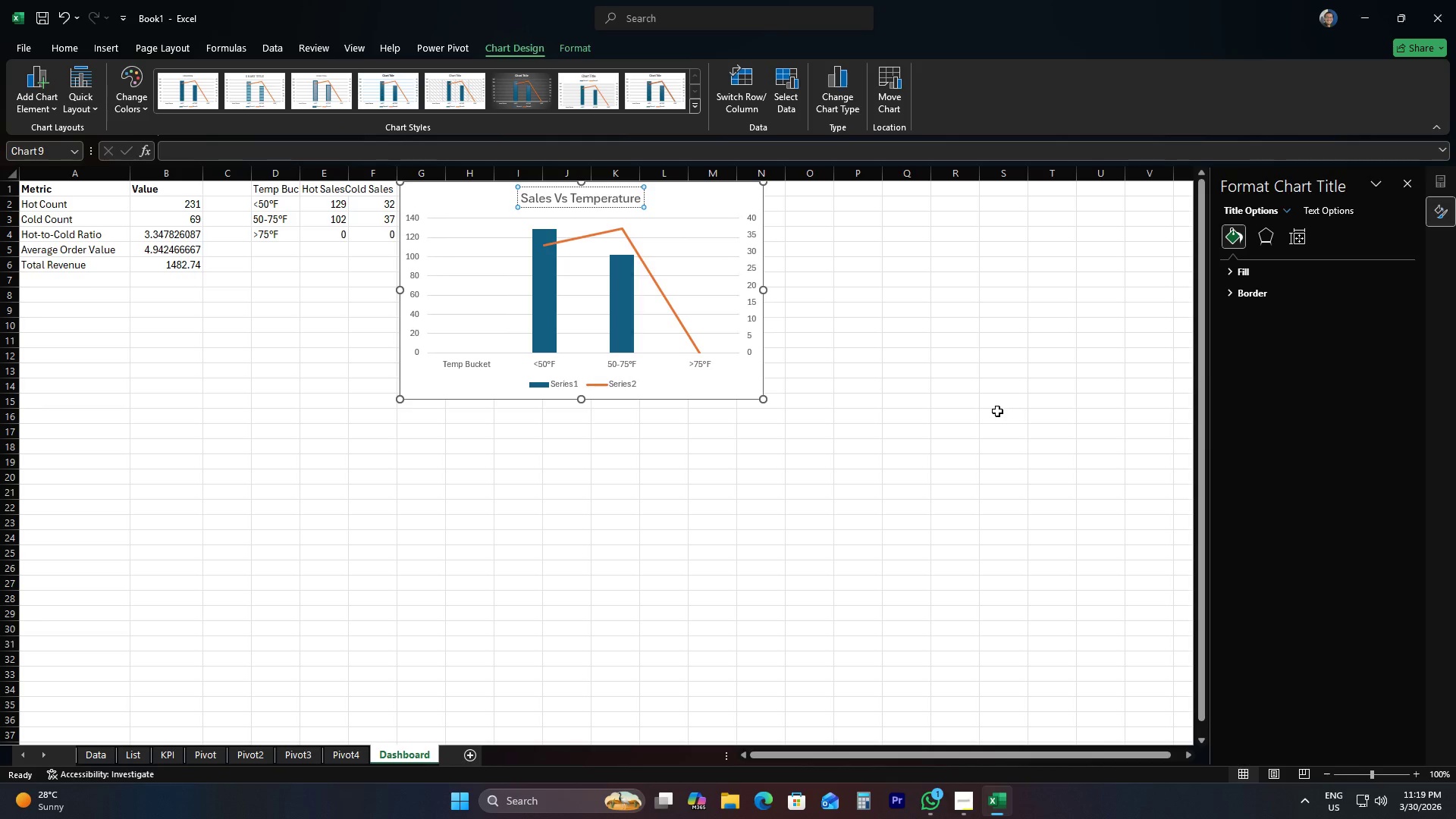 
wait(6.1)
 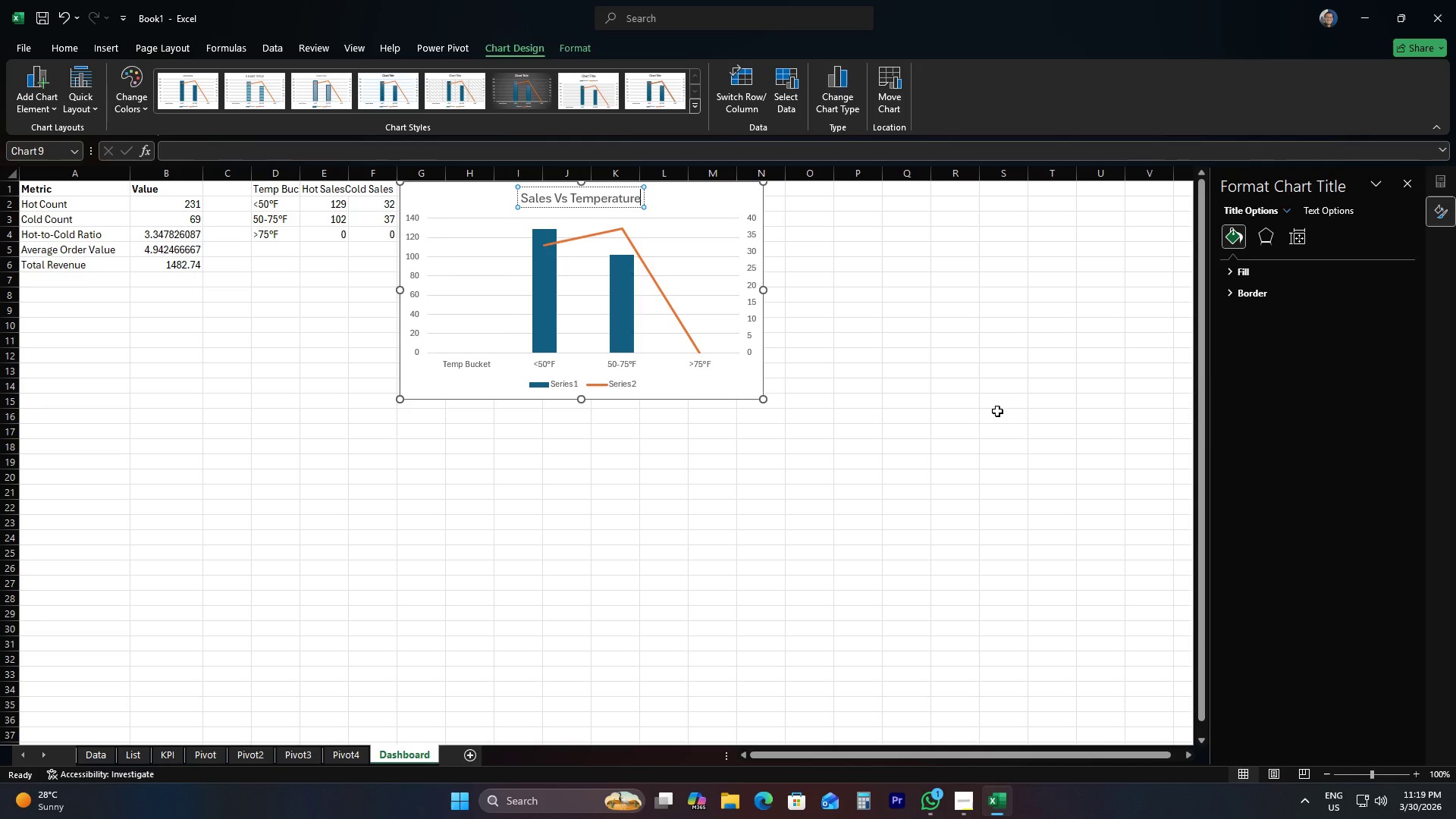 
mouse_move([580, 321])
 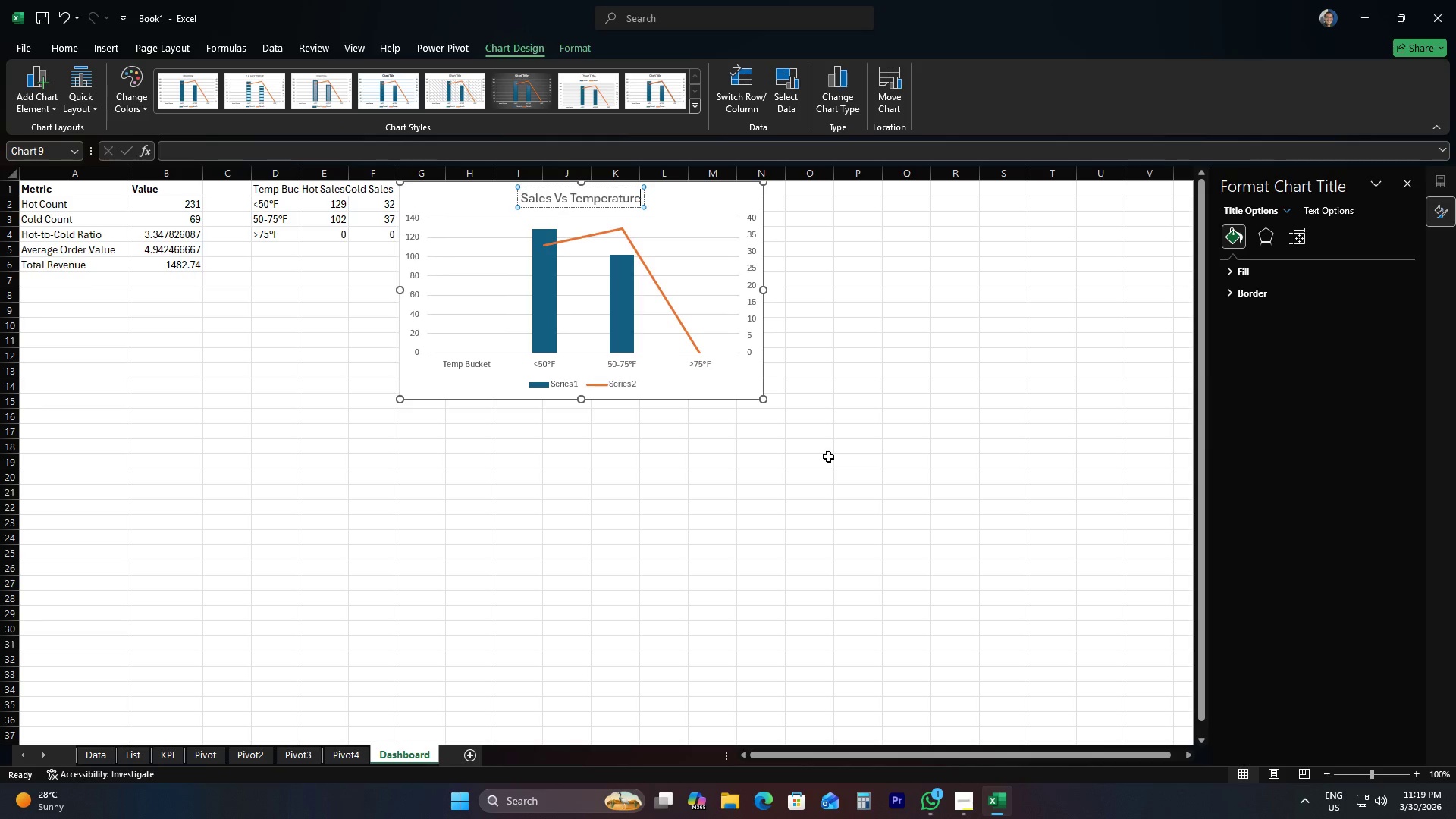 
wait(18.33)
 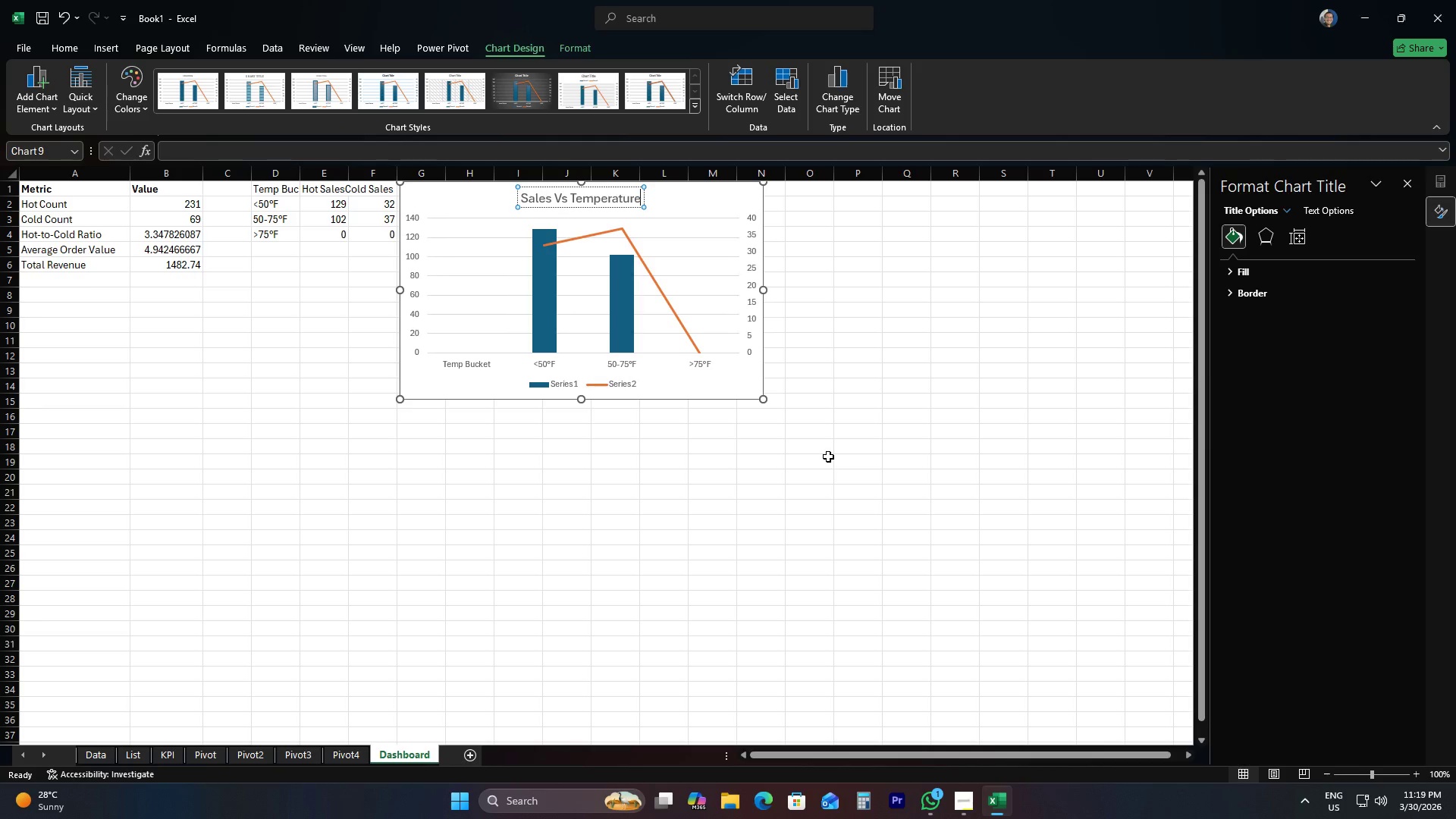 
left_click([320, 205])
 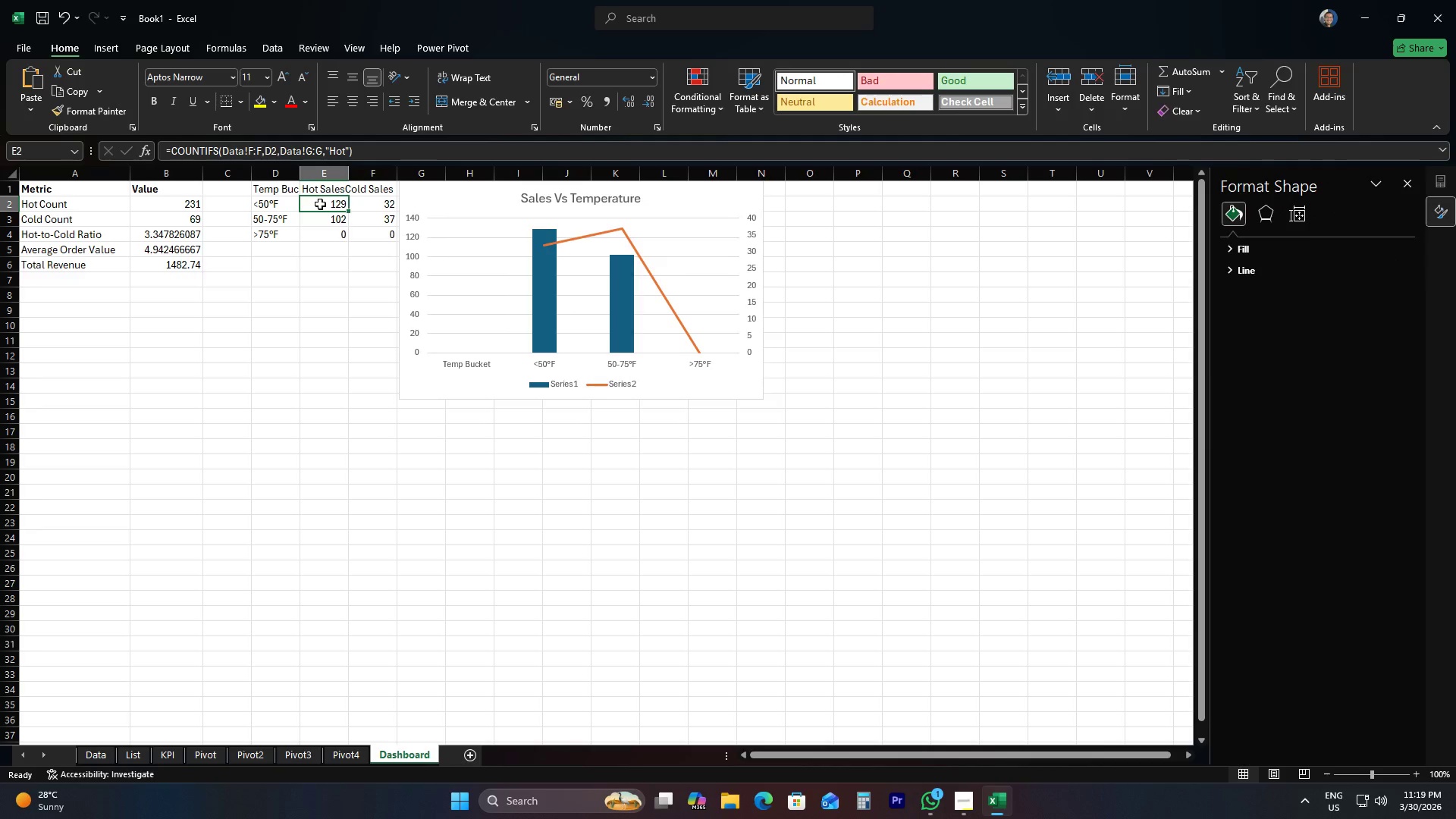 
left_click_drag(start_coordinate=[319, 203], to_coordinate=[375, 231])
 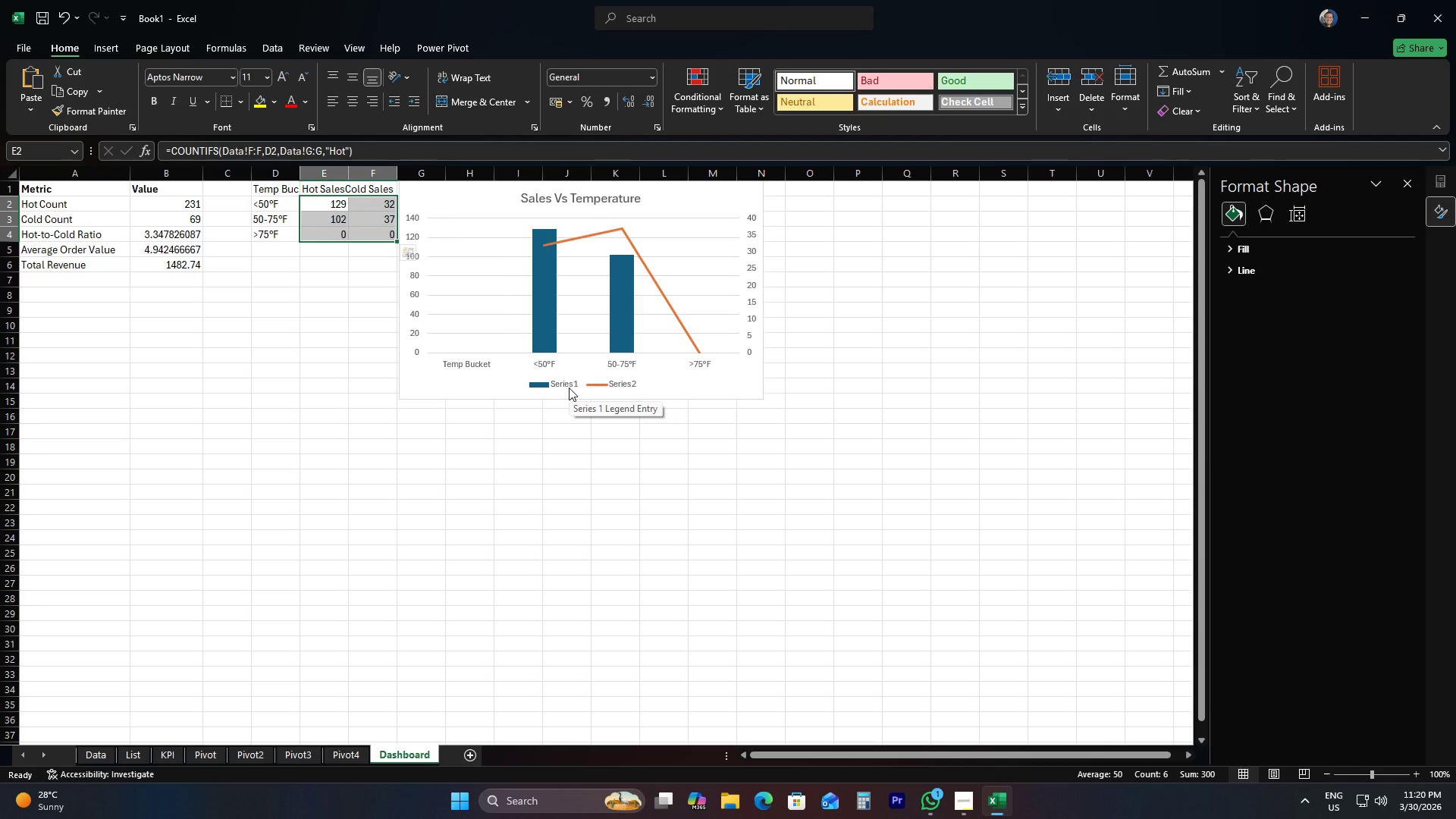 
wait(33.41)
 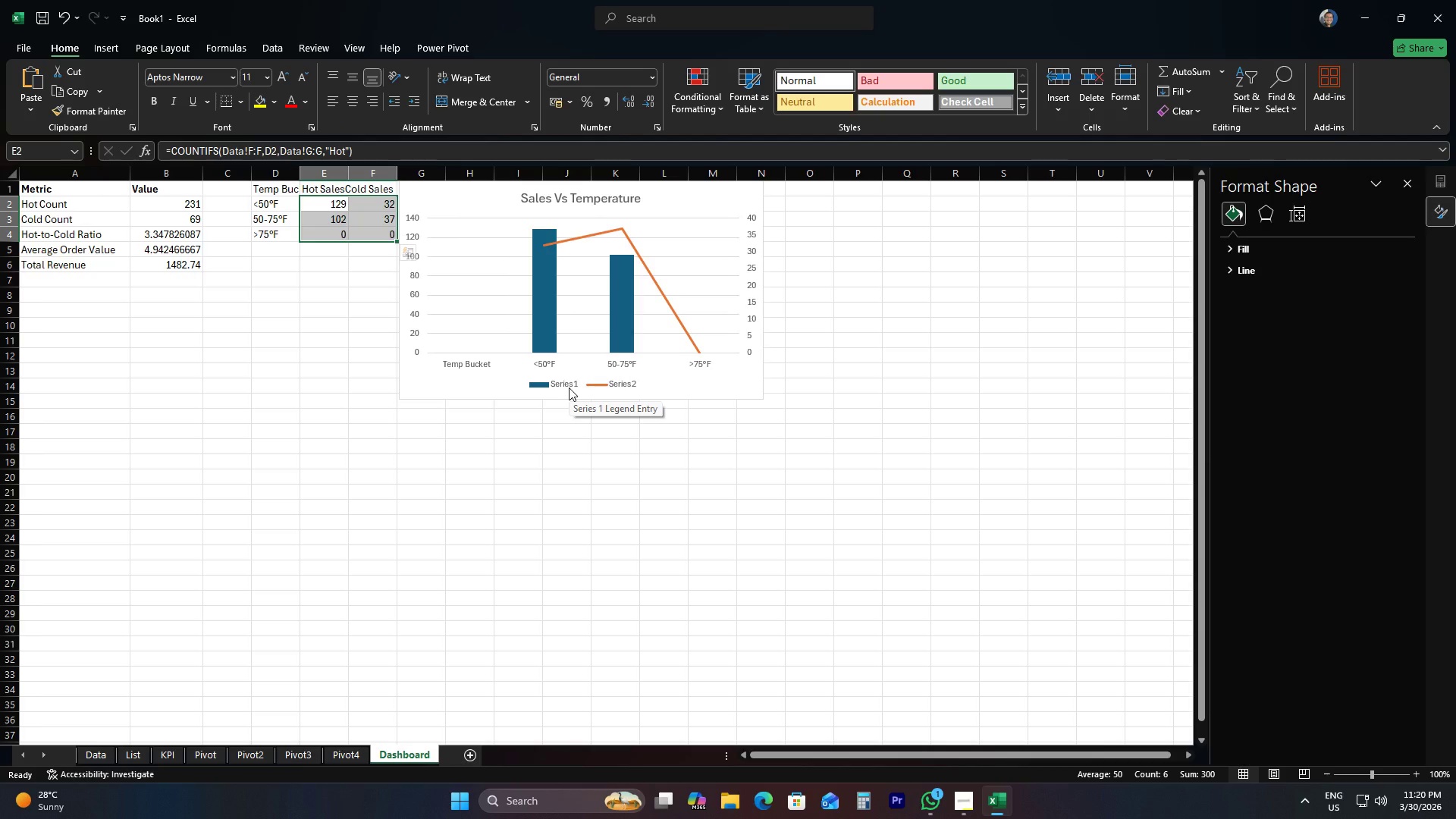 
left_click([36, 186])
 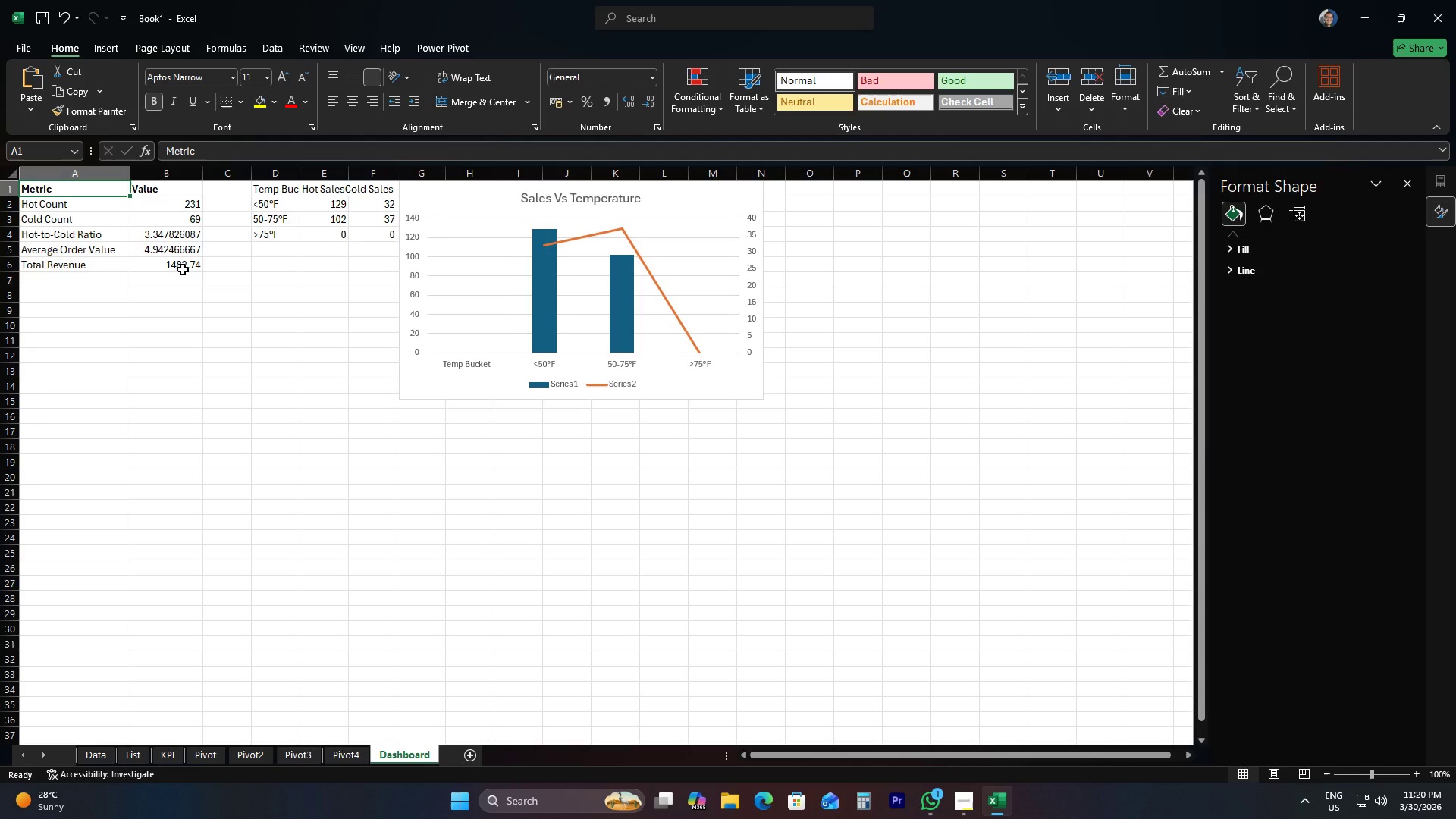 
wait(9.77)
 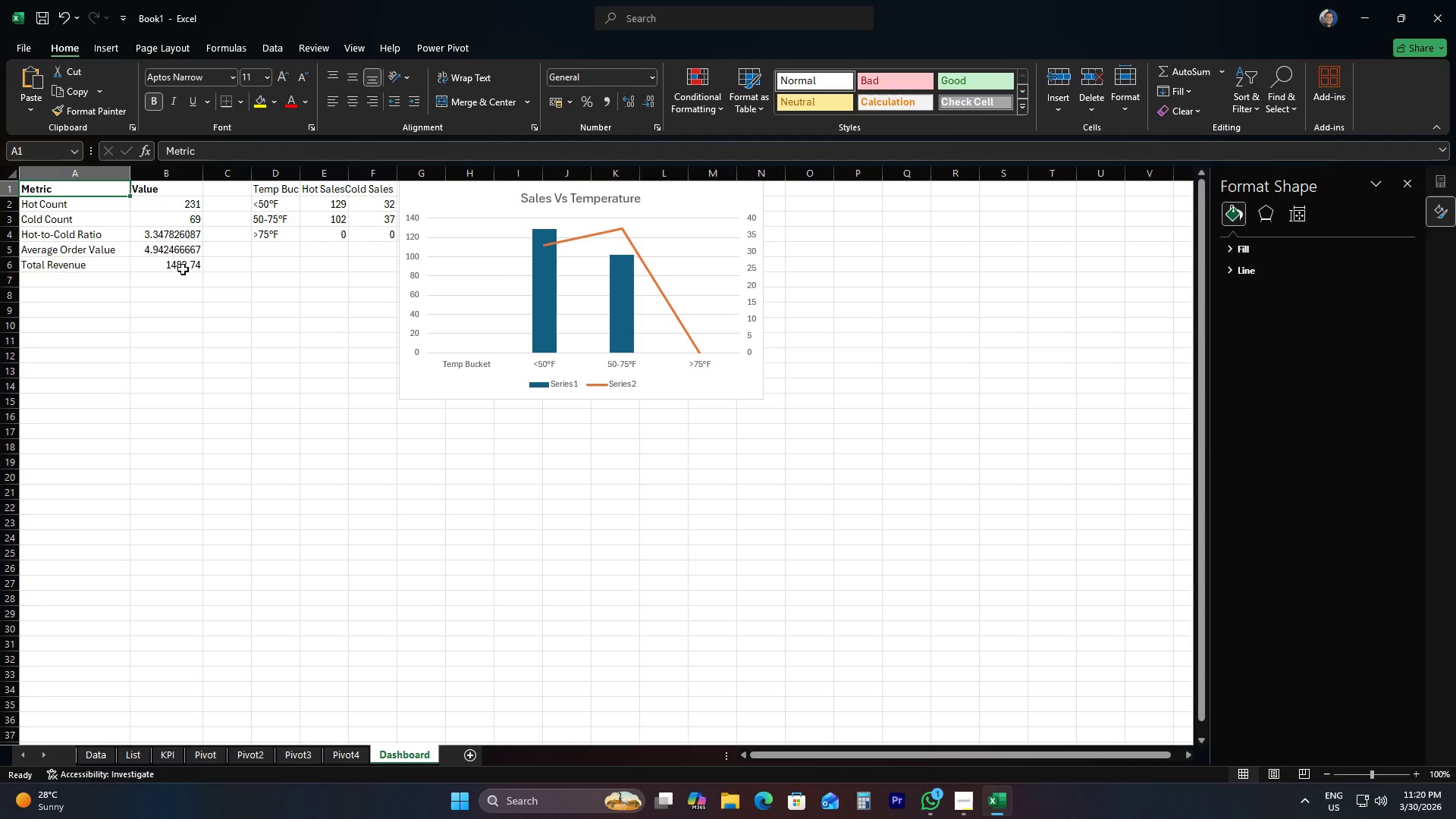 
left_click([419, 583])
 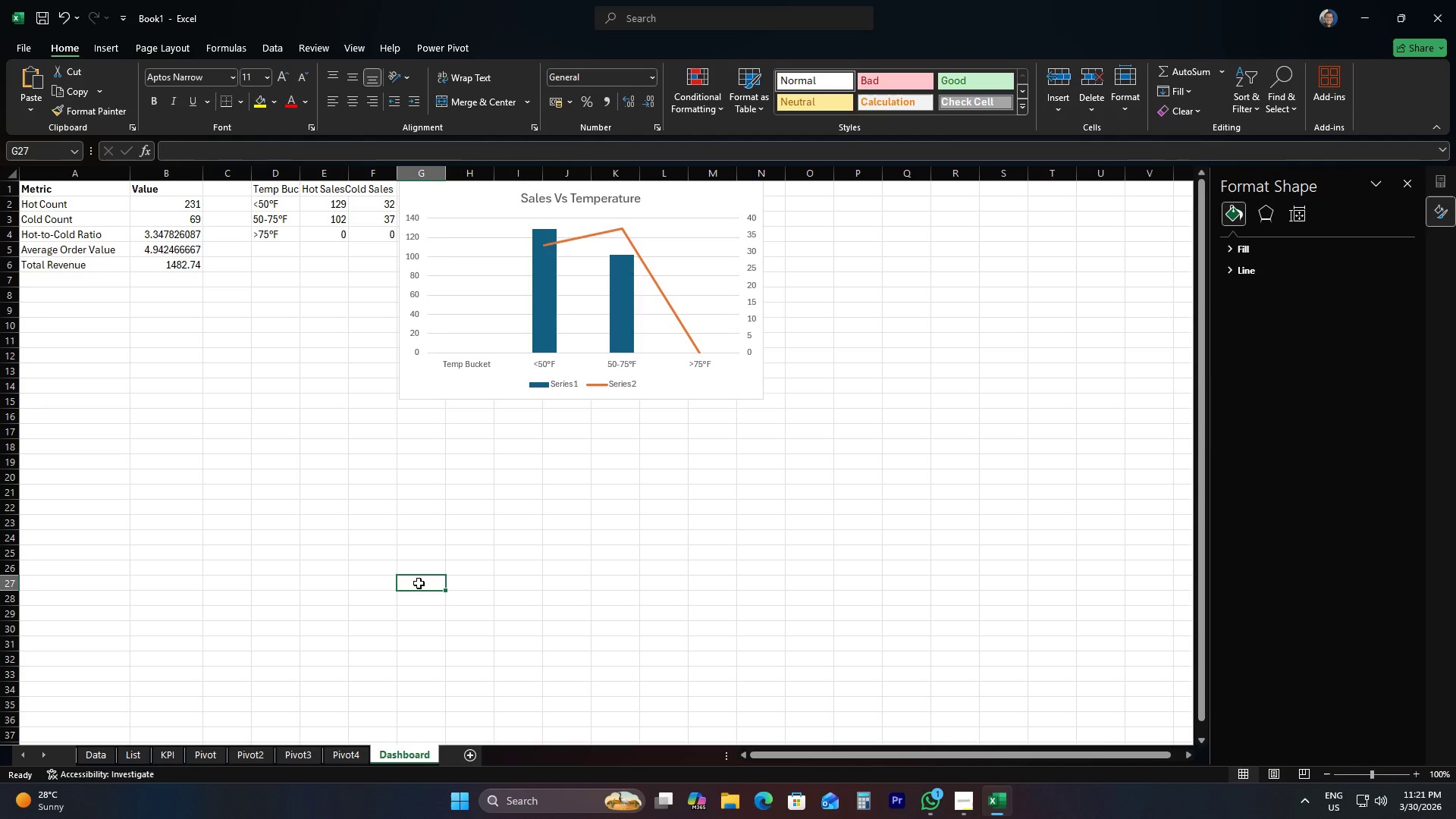 
wait(56.38)
 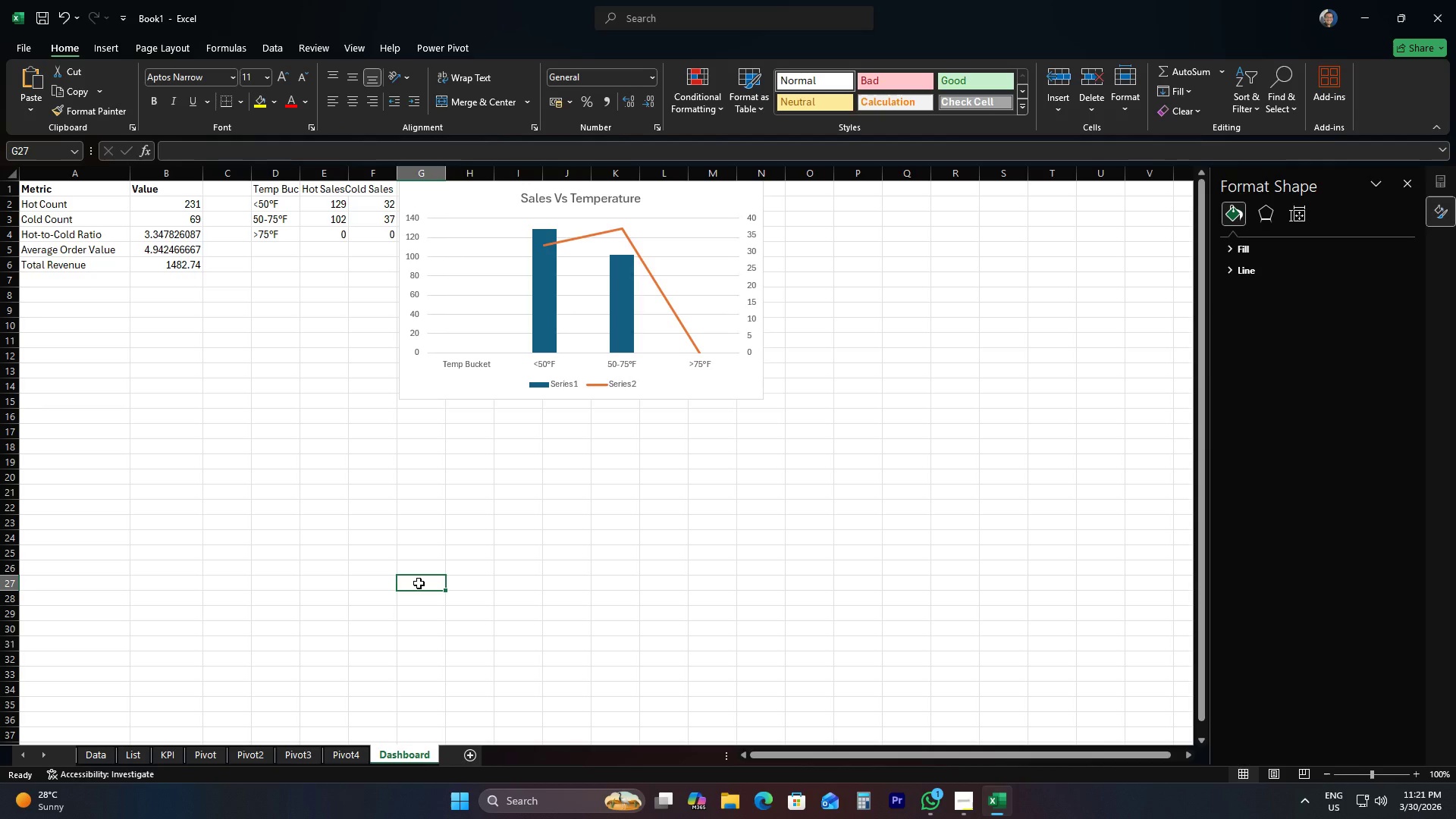 
left_click([262, 258])